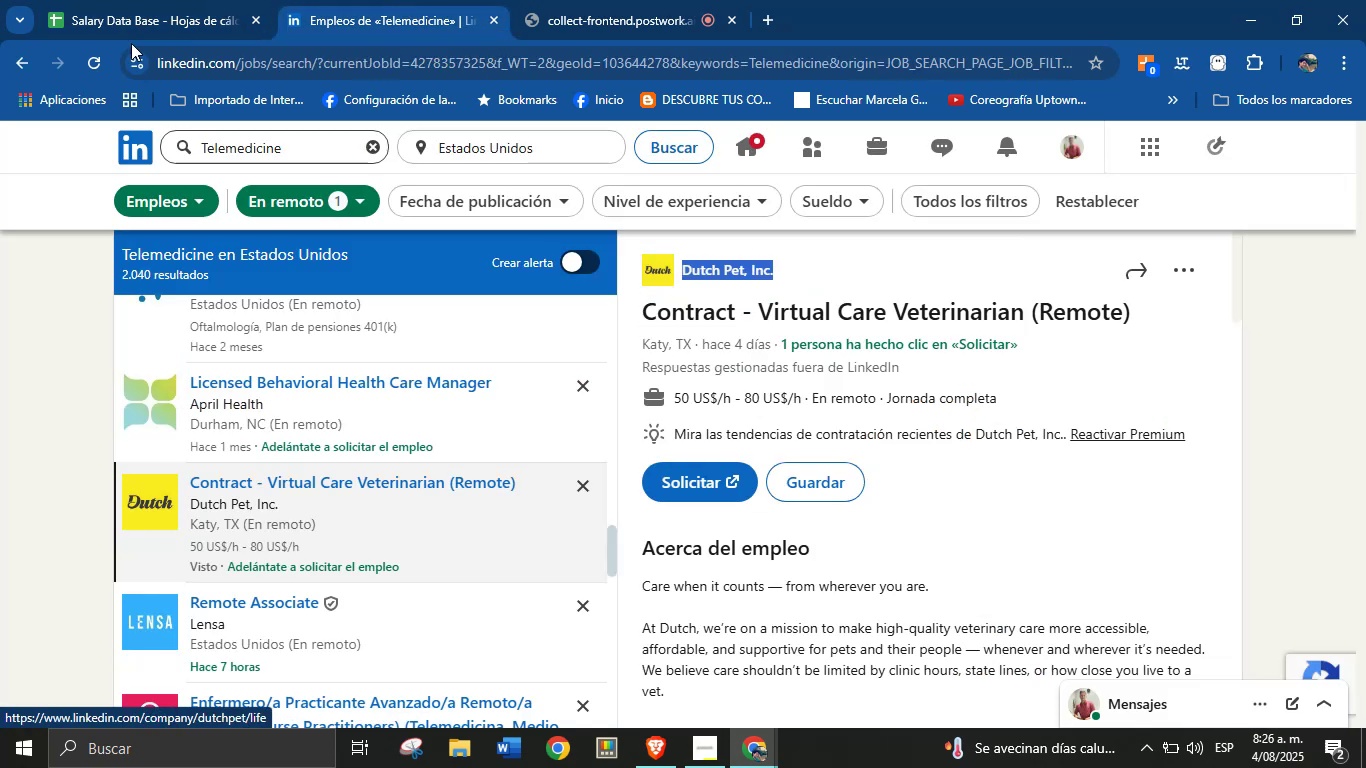 
left_click([62, 0])
 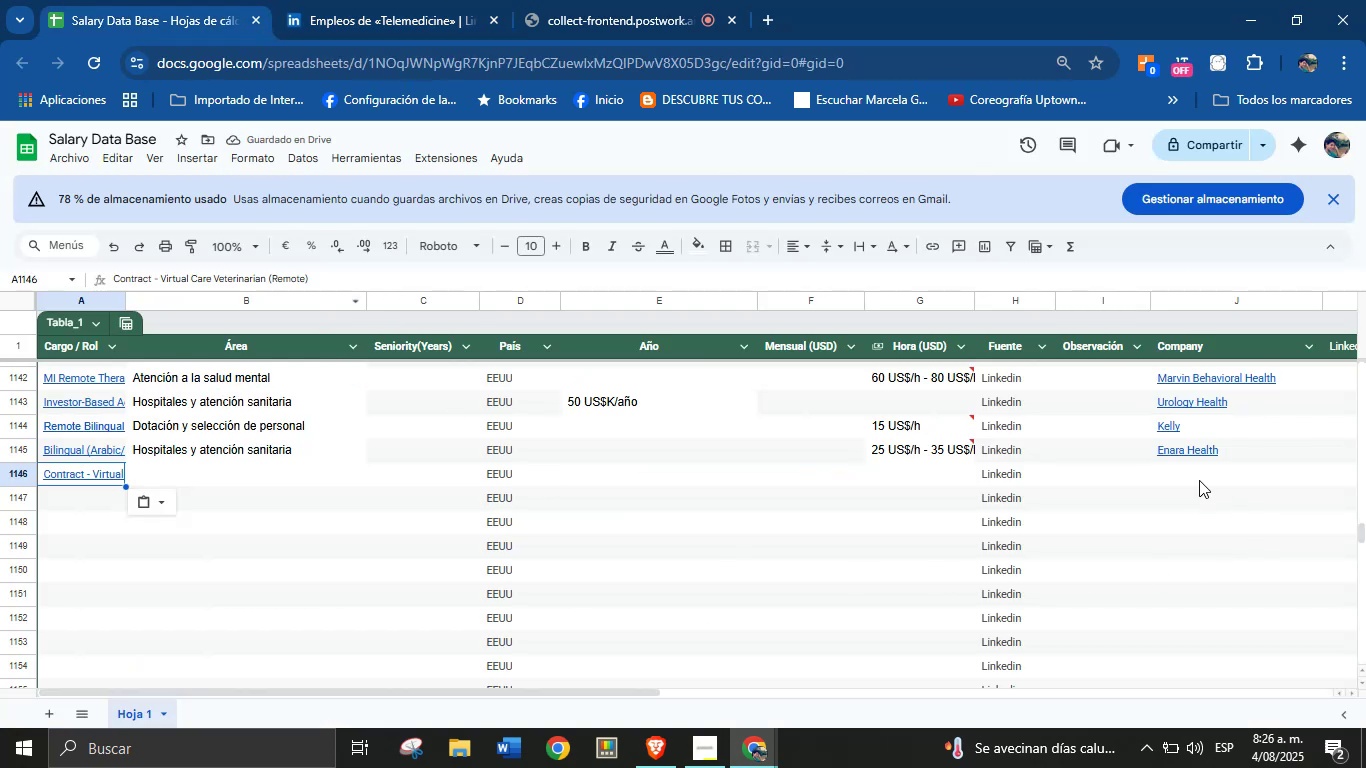 
key(Control+V)
 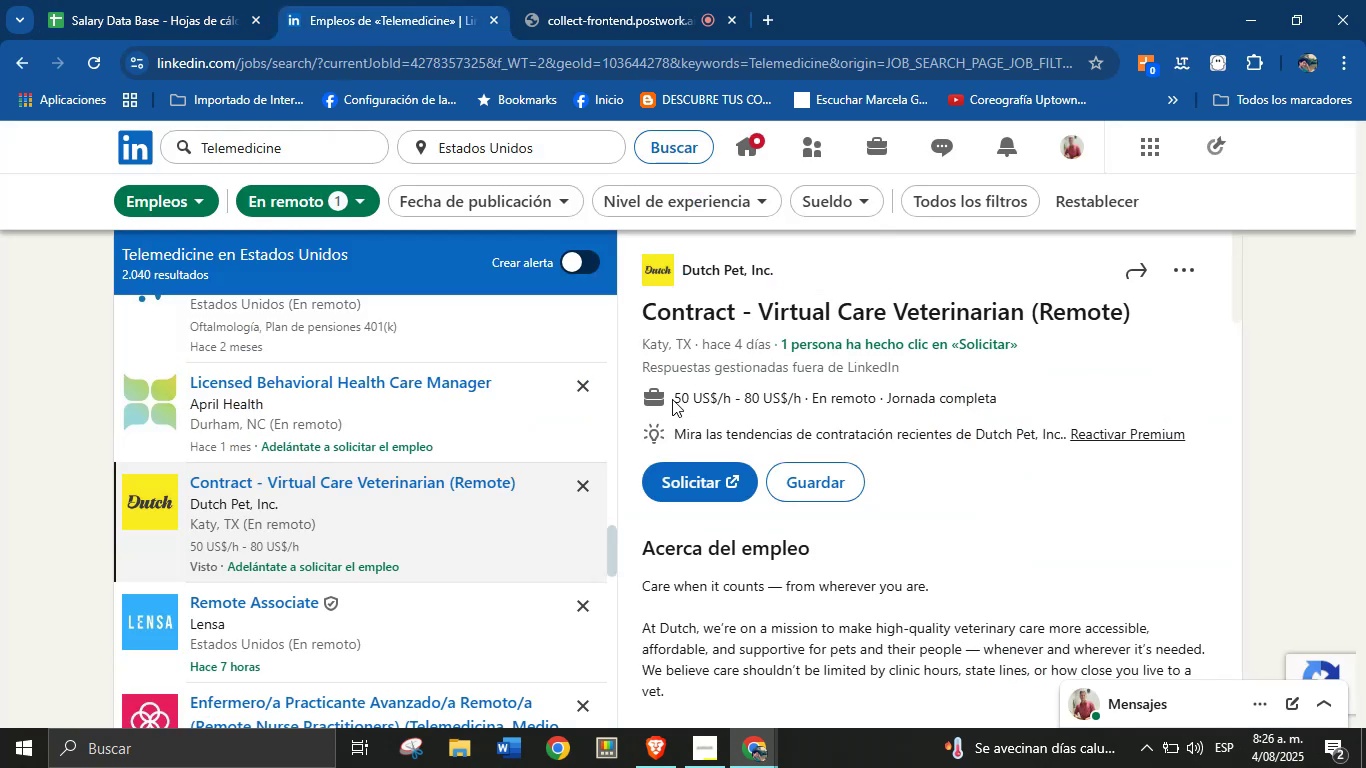 
key(Control+C)
 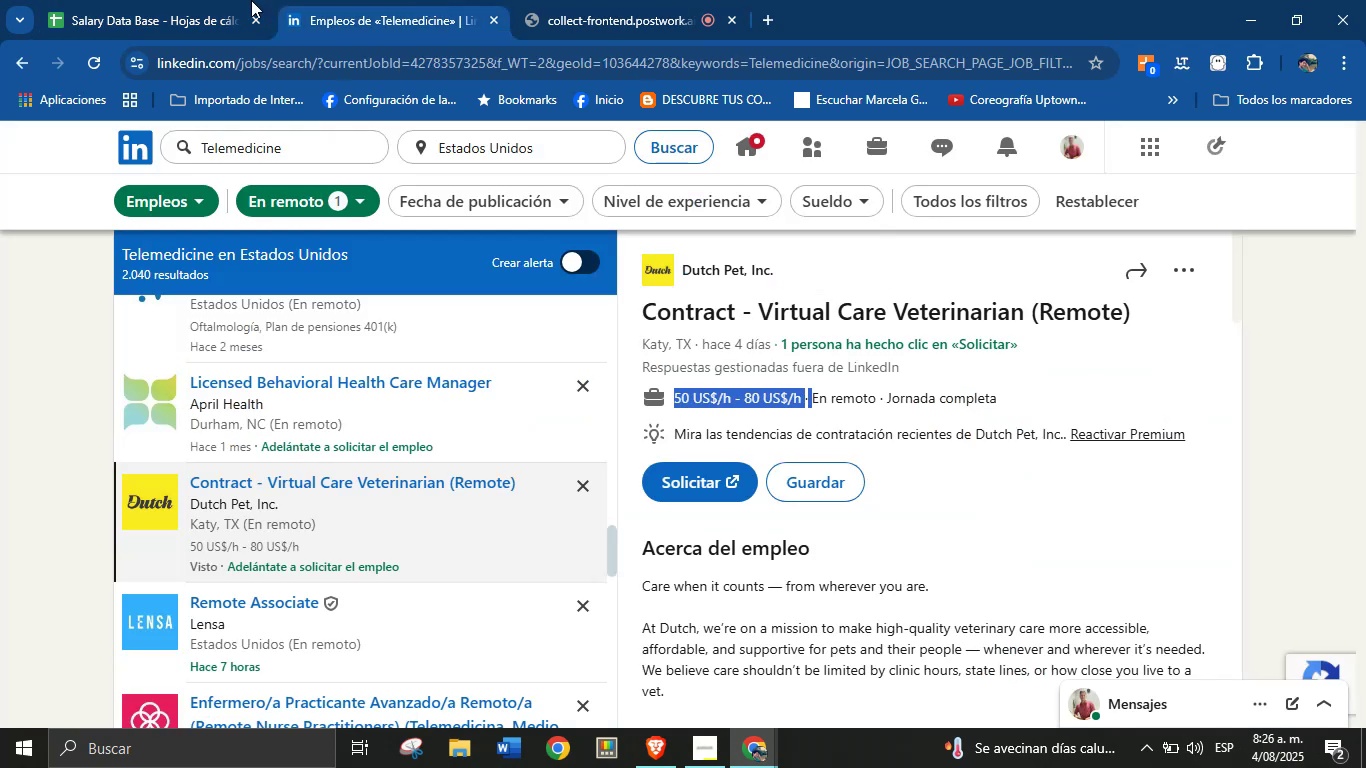 
left_click([184, 0])
 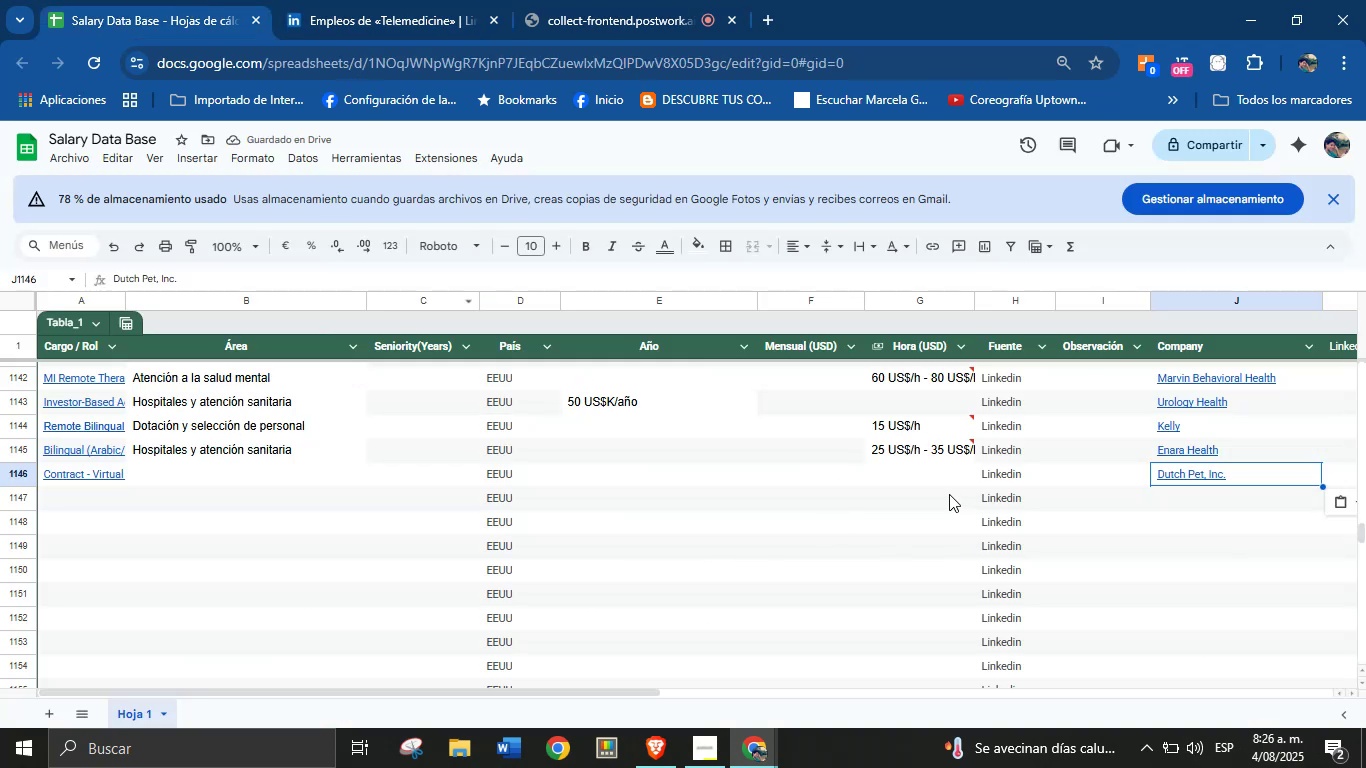 
key(Control+V)
 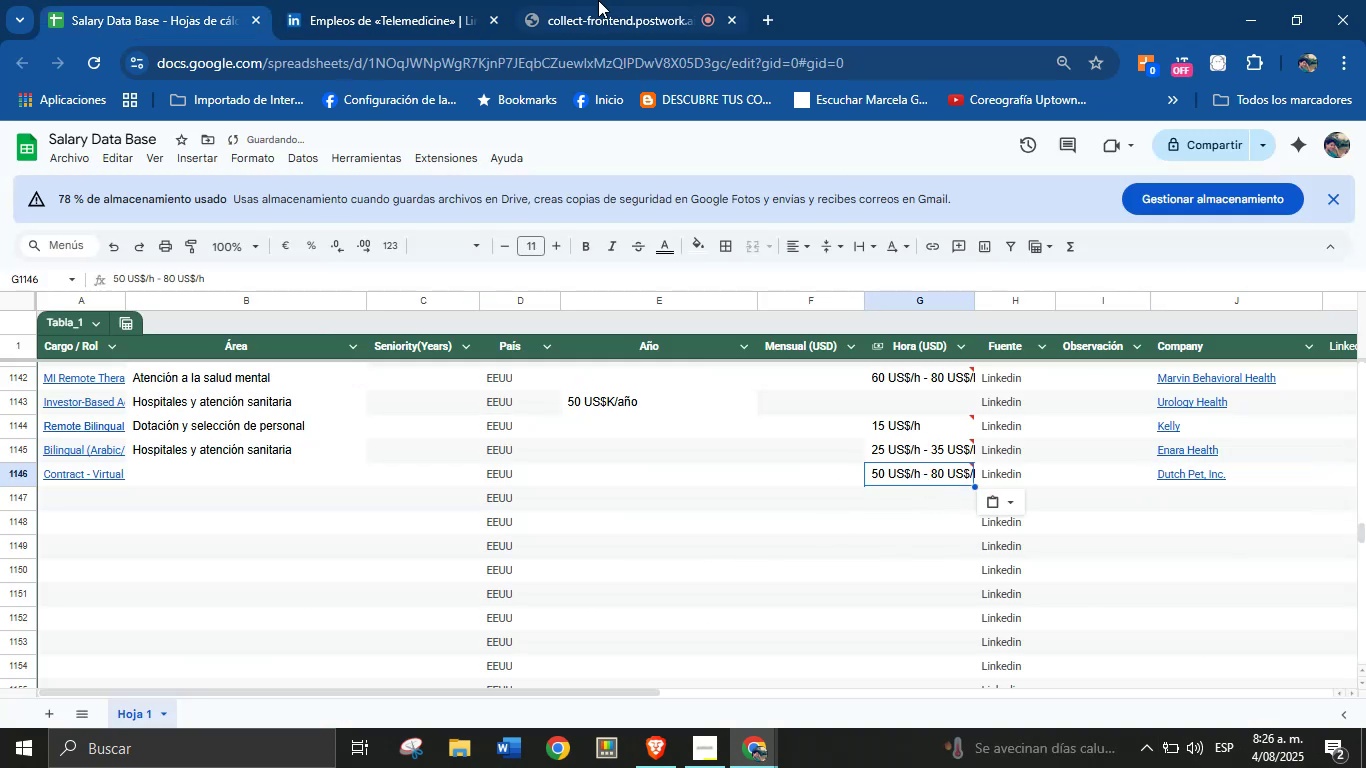 
left_click([410, 0])
 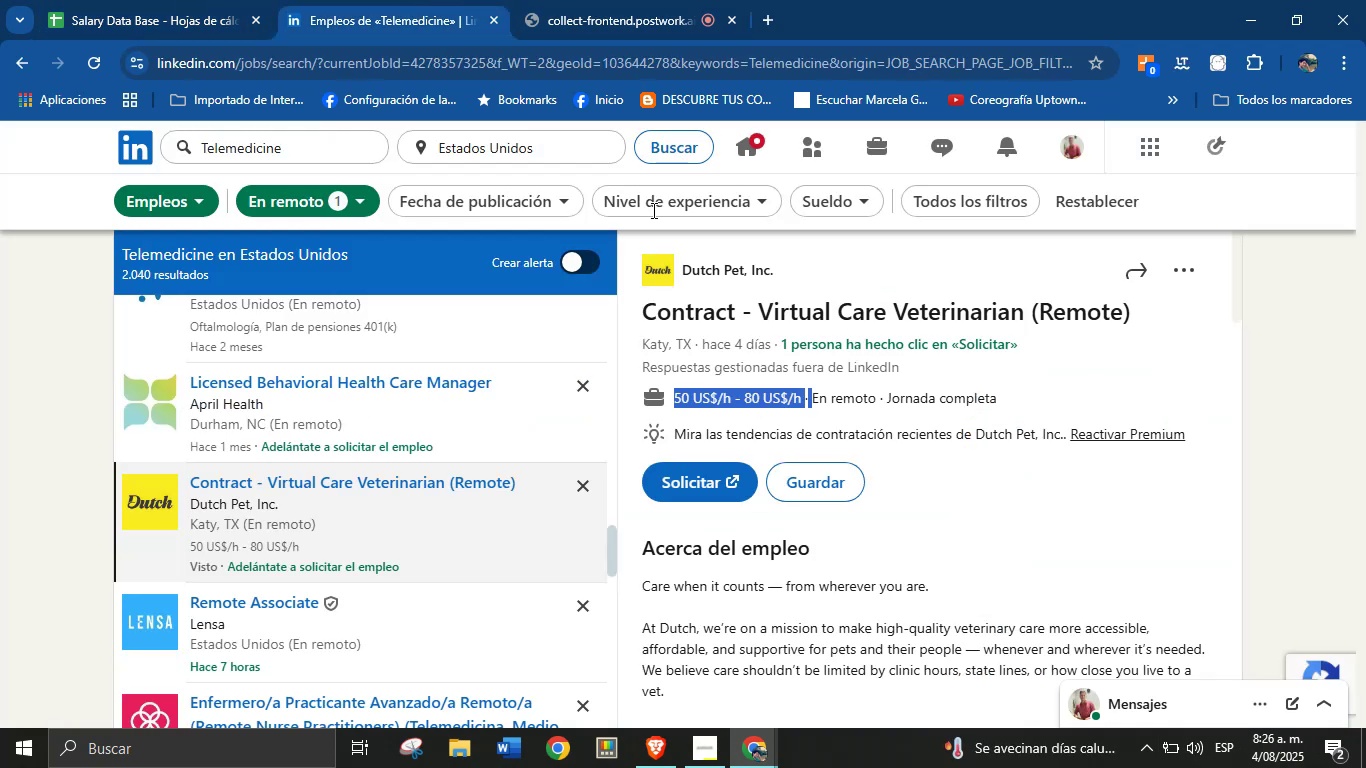 
scroll: coordinate [720, 605], scroll_direction: down, amount: 26.0
 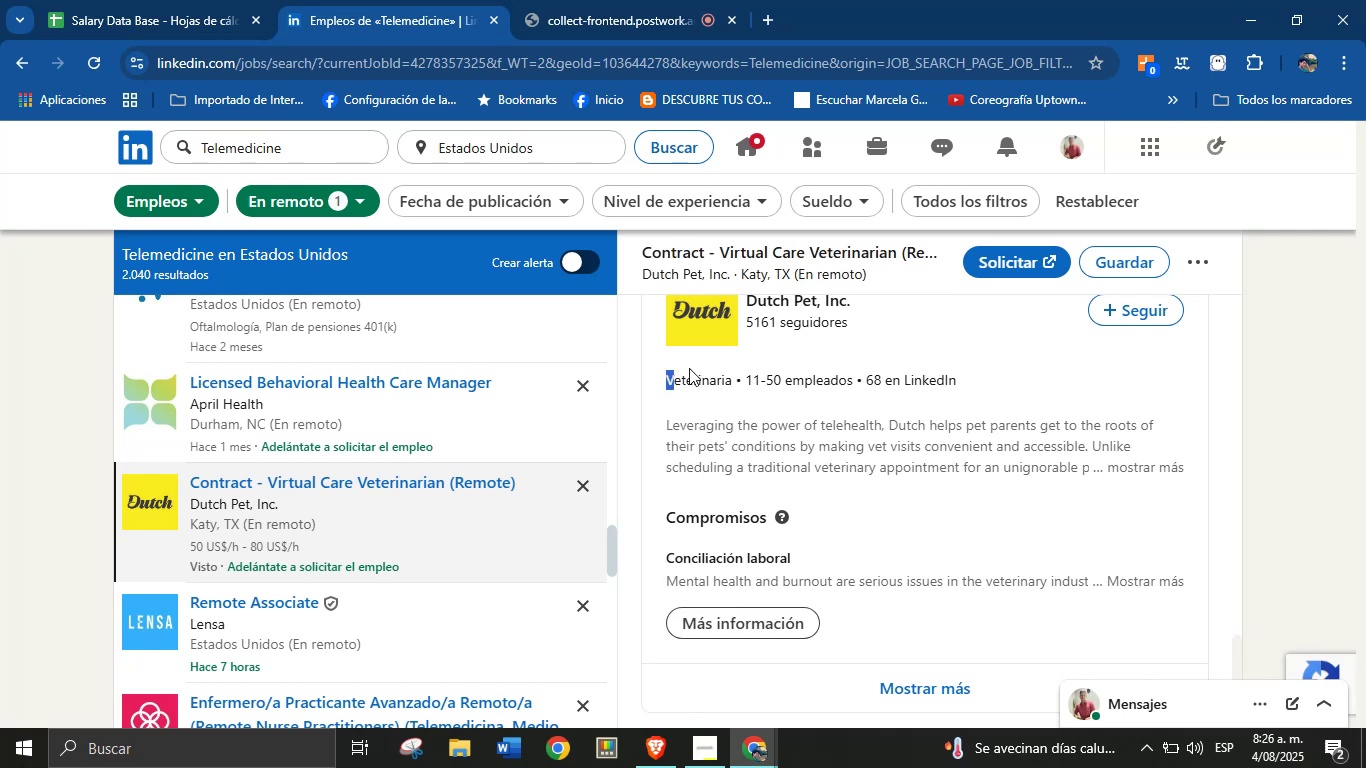 
key(Control+C)
 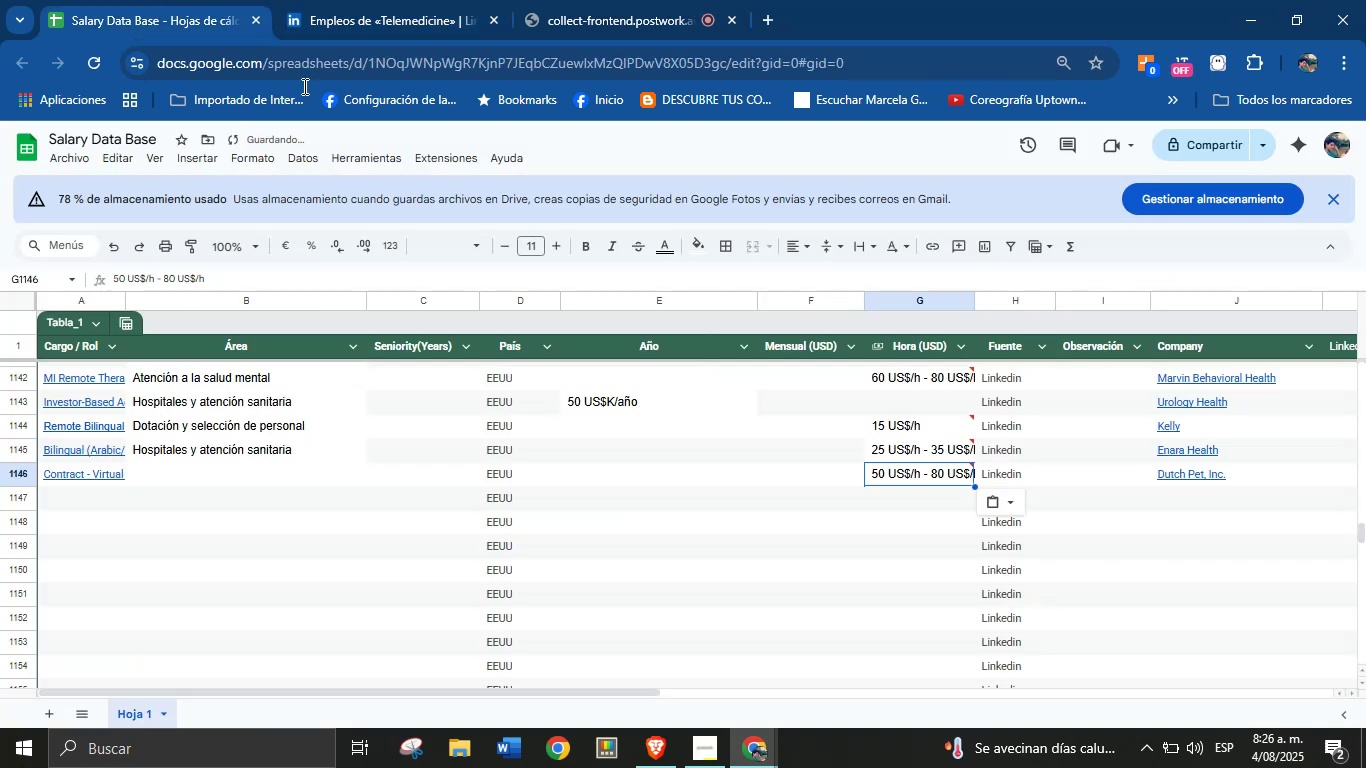 
left_click([184, 484])
 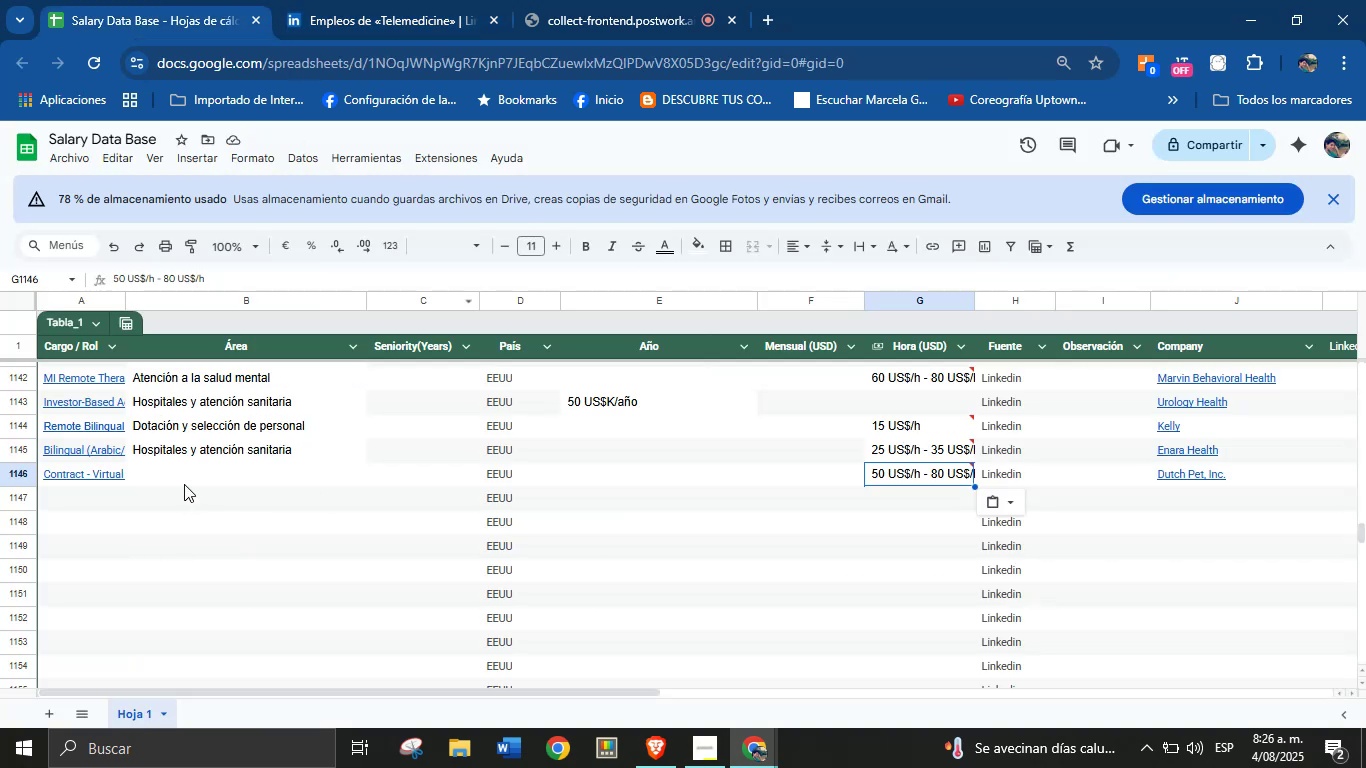 
key(Control+V)
 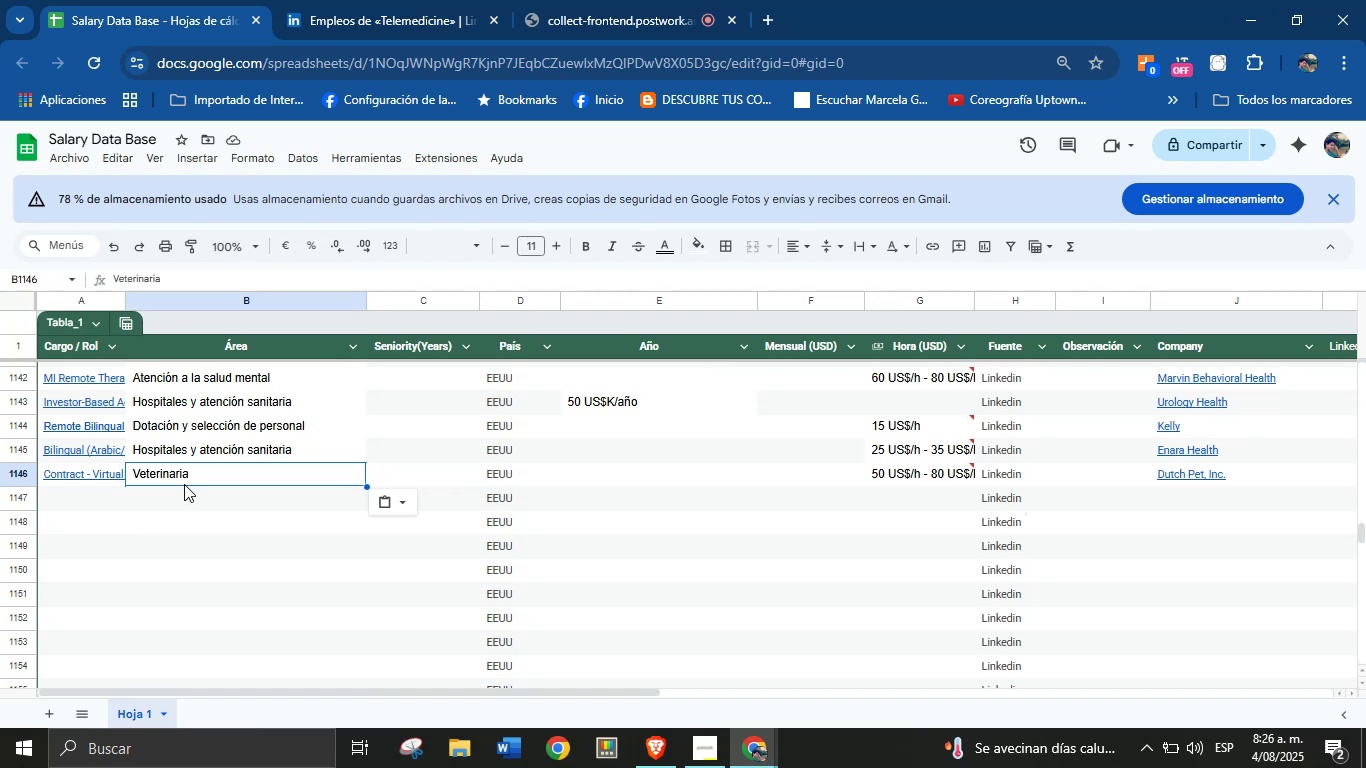 
wait(14.53)
 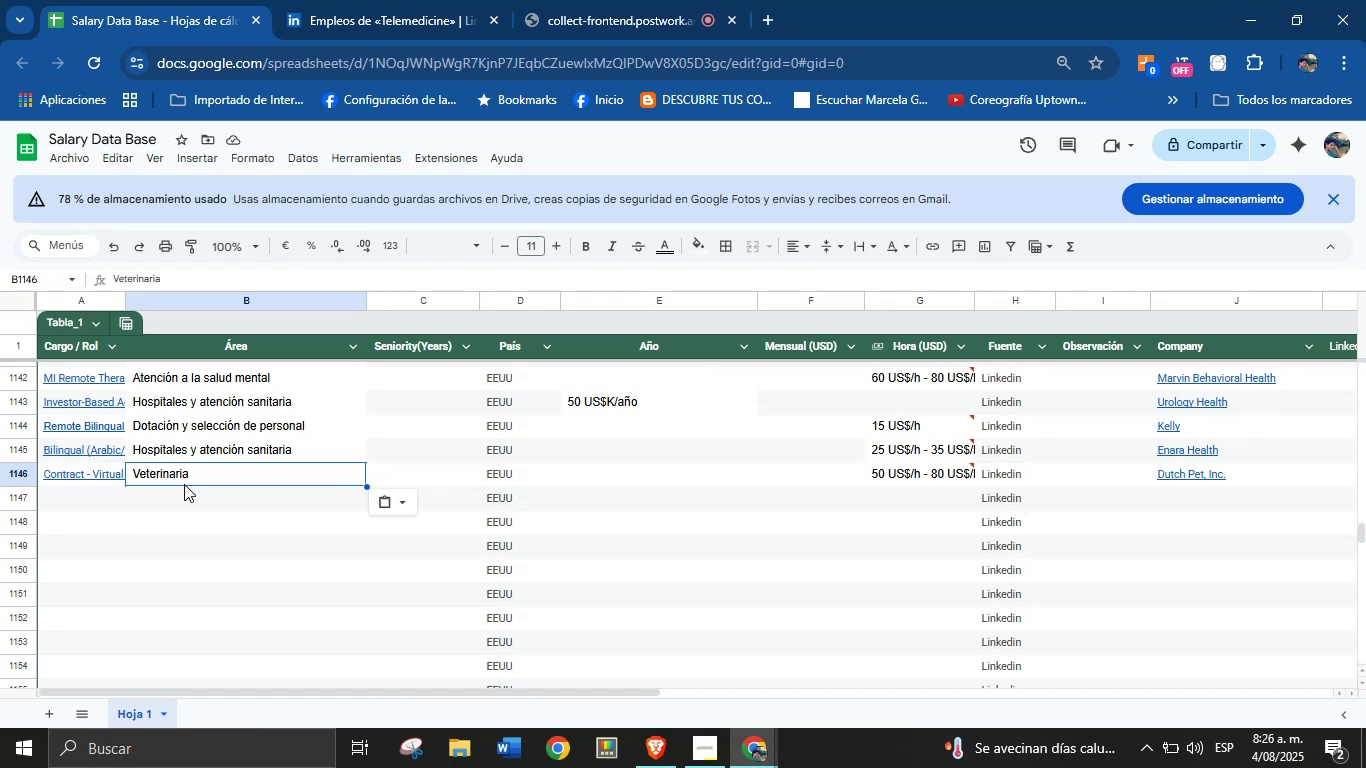 
left_click([88, 498])
 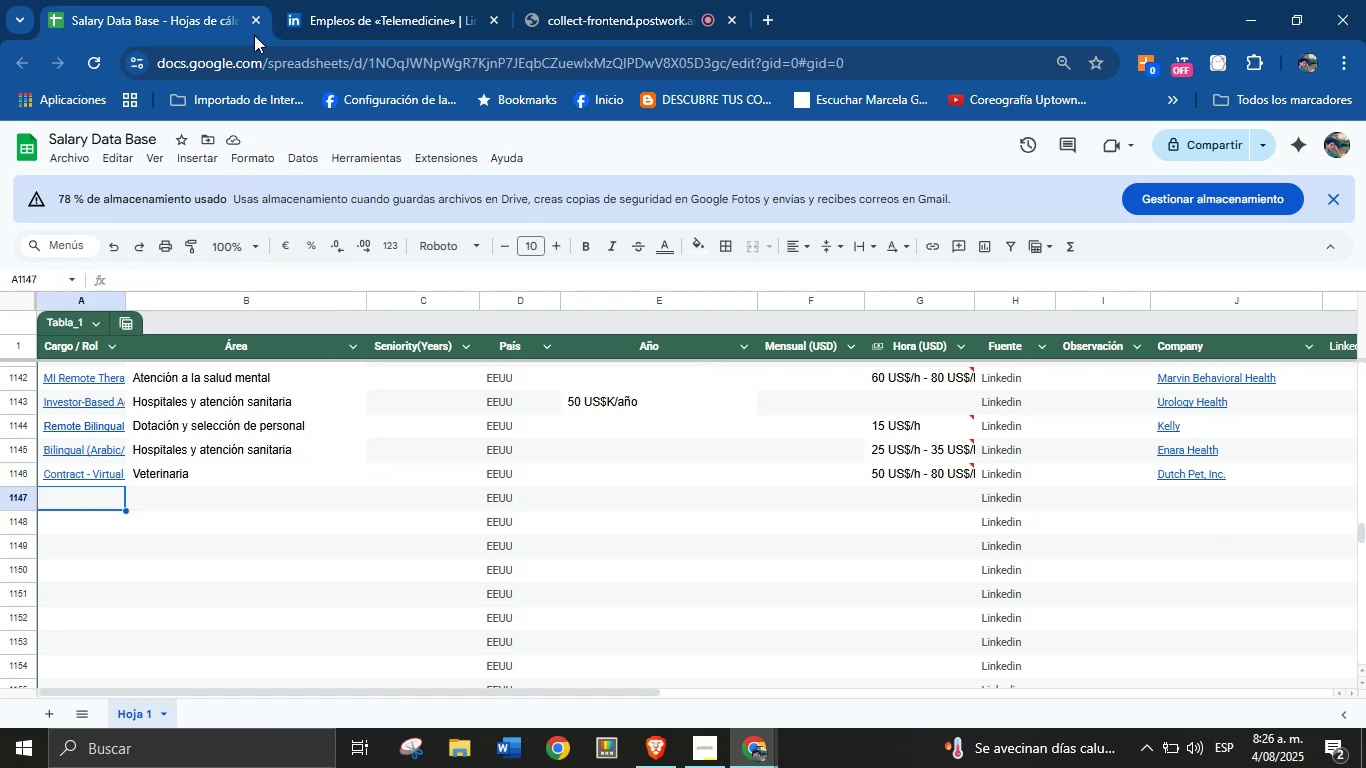 
left_click([335, 0])
 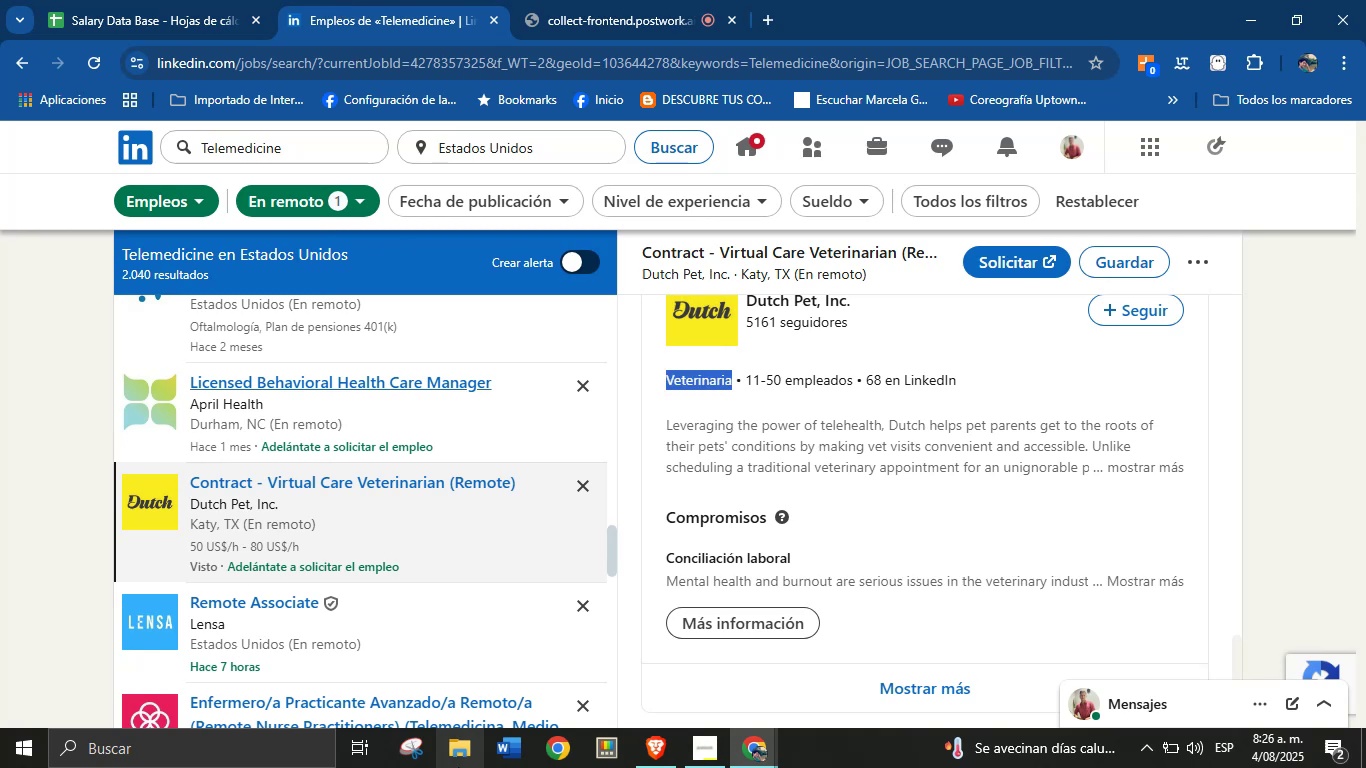 
scroll: coordinate [356, 468], scroll_direction: down, amount: 1.0
 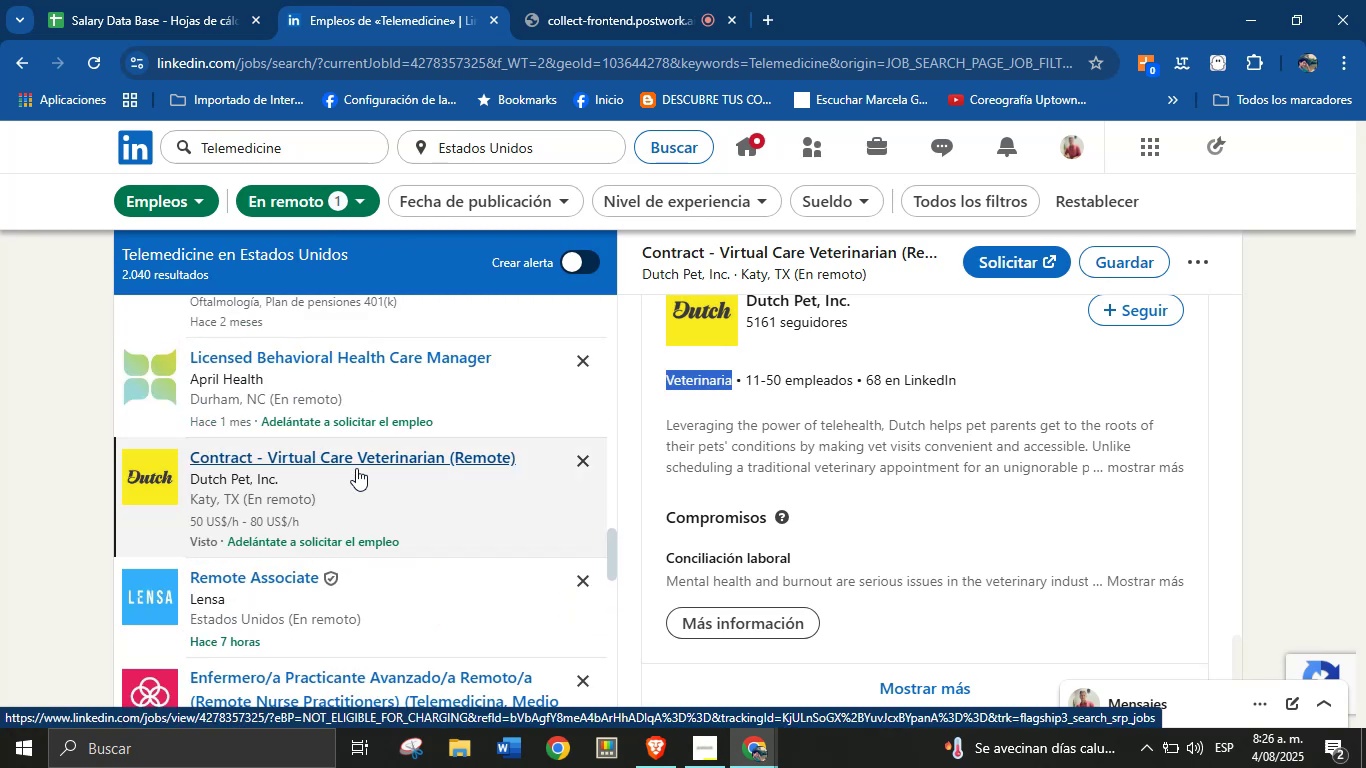 
wait(6.02)
 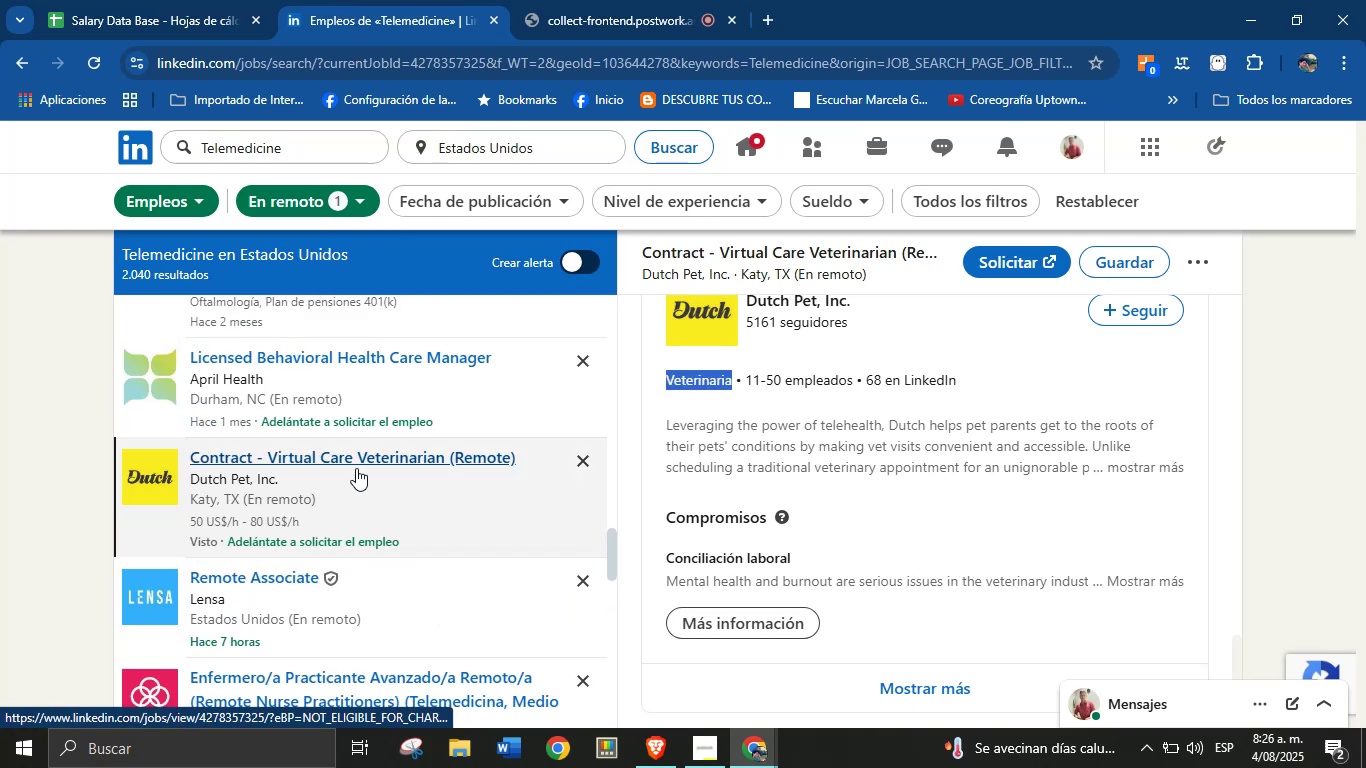 
scroll: coordinate [424, 455], scroll_direction: down, amount: 6.0
 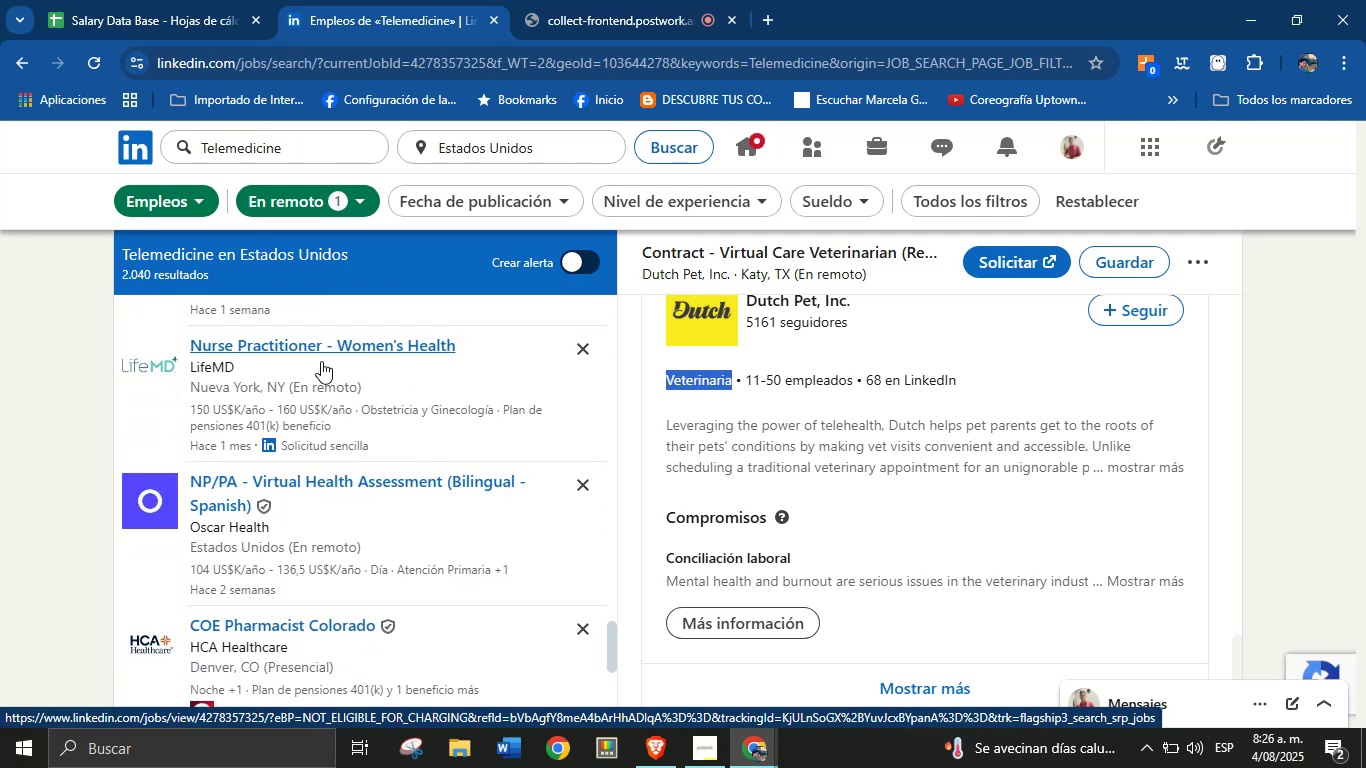 
left_click([320, 360])
 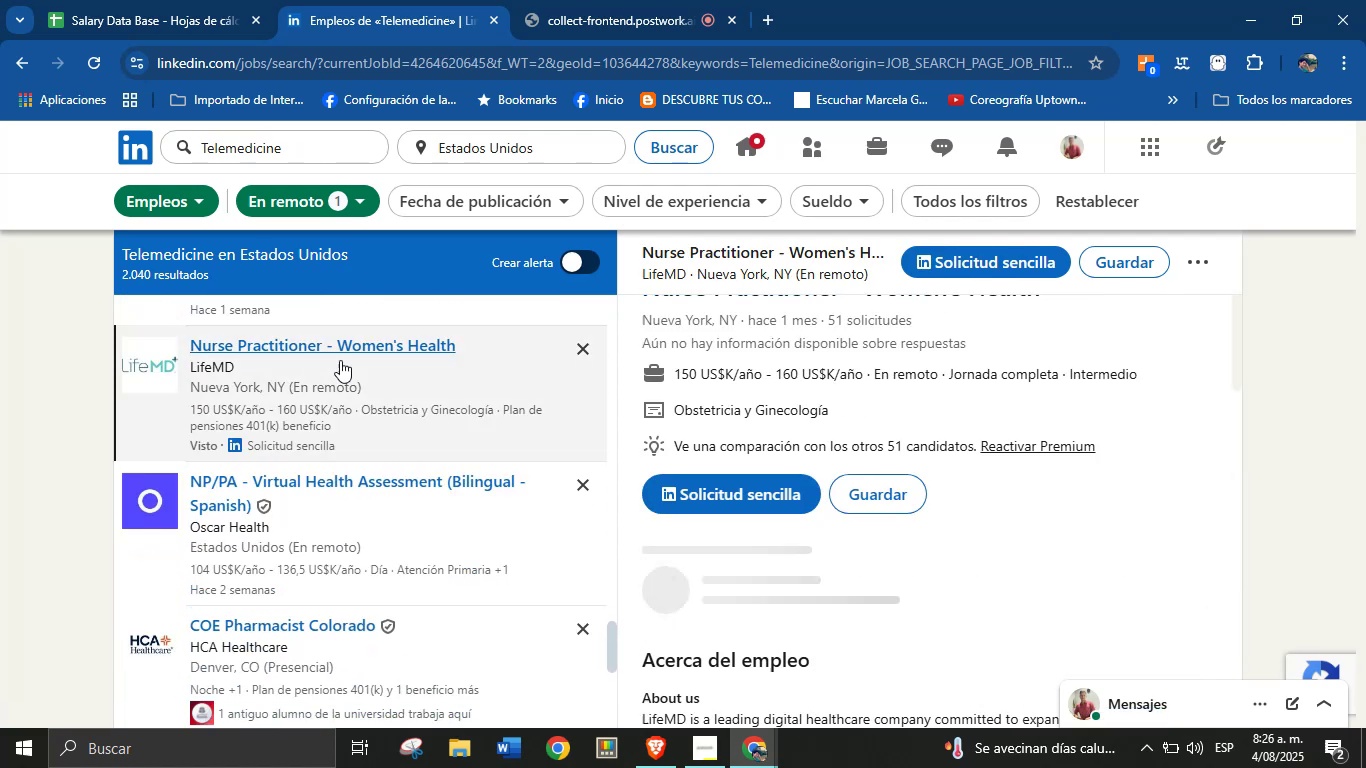 
scroll: coordinate [951, 475], scroll_direction: up, amount: 5.0
 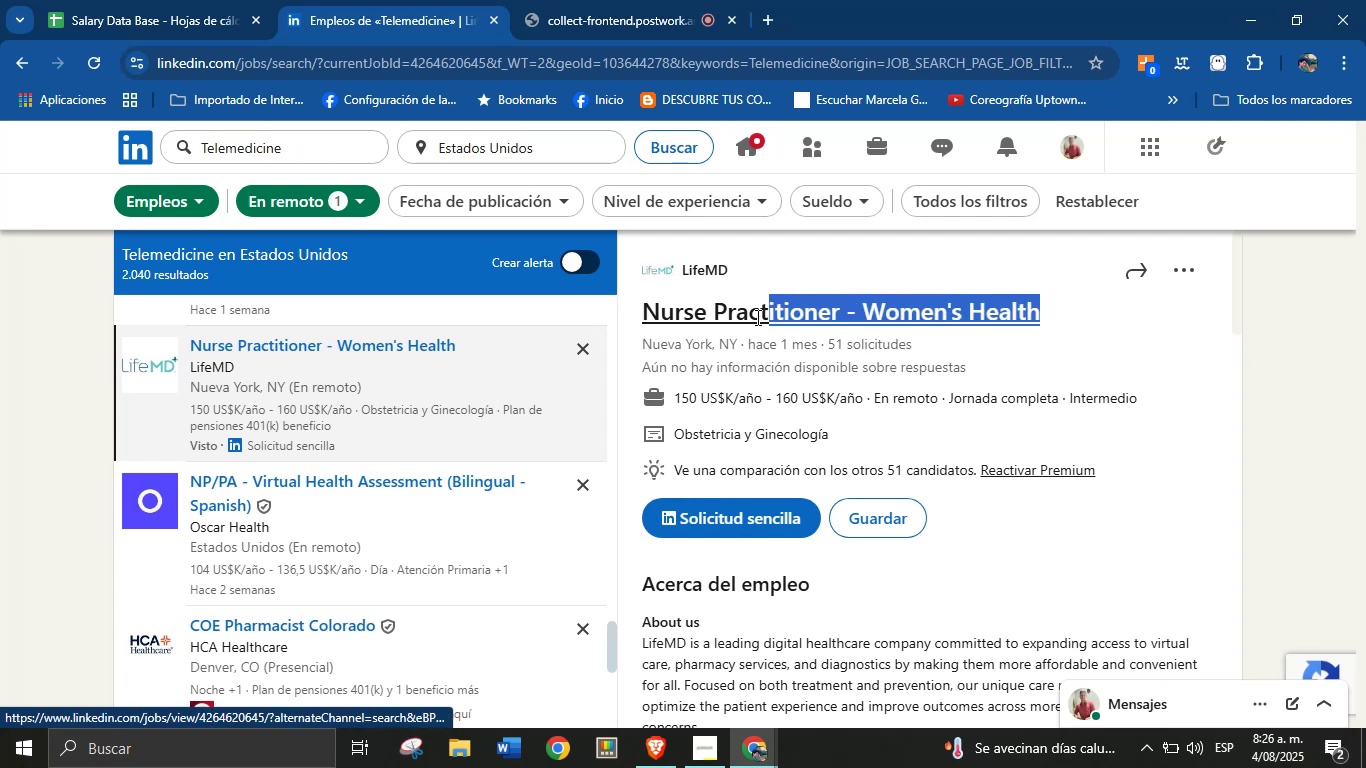 
key(Control+C)
 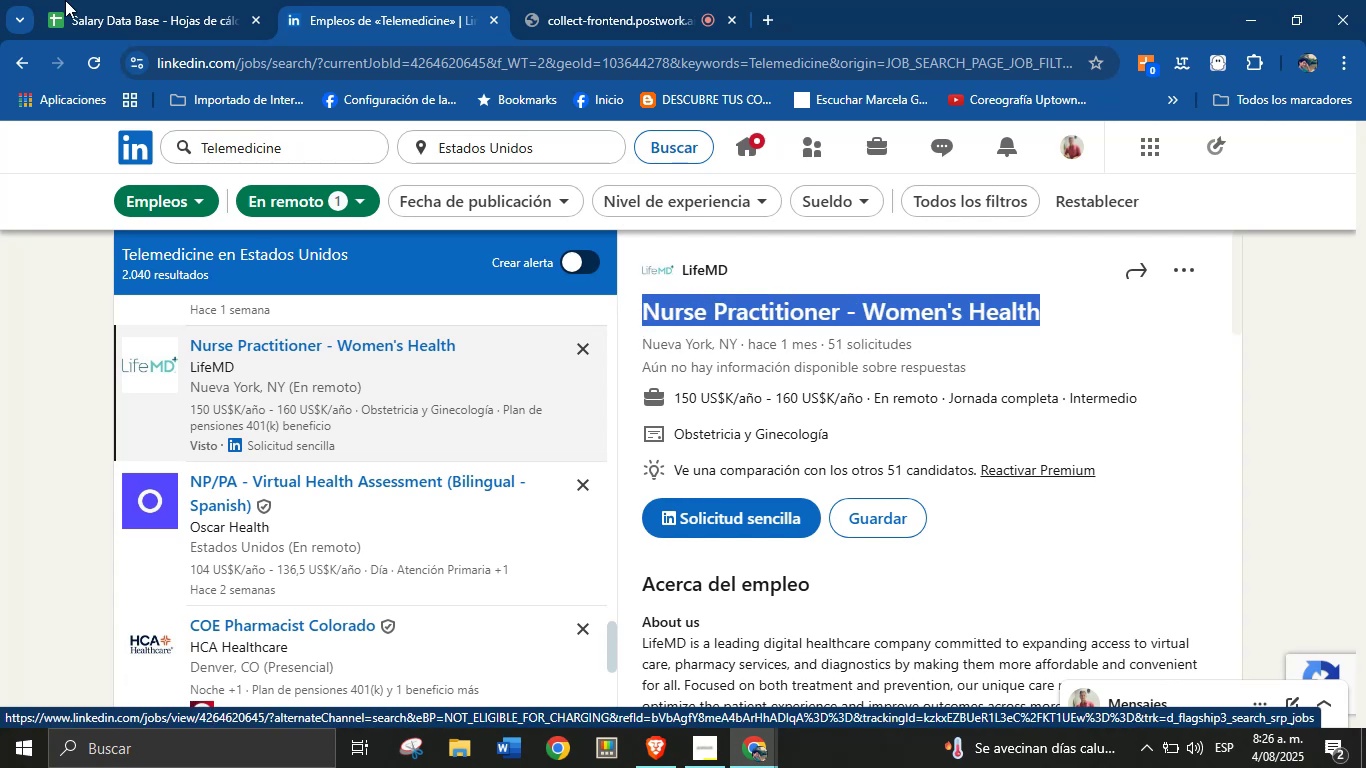 
left_click([142, 0])
 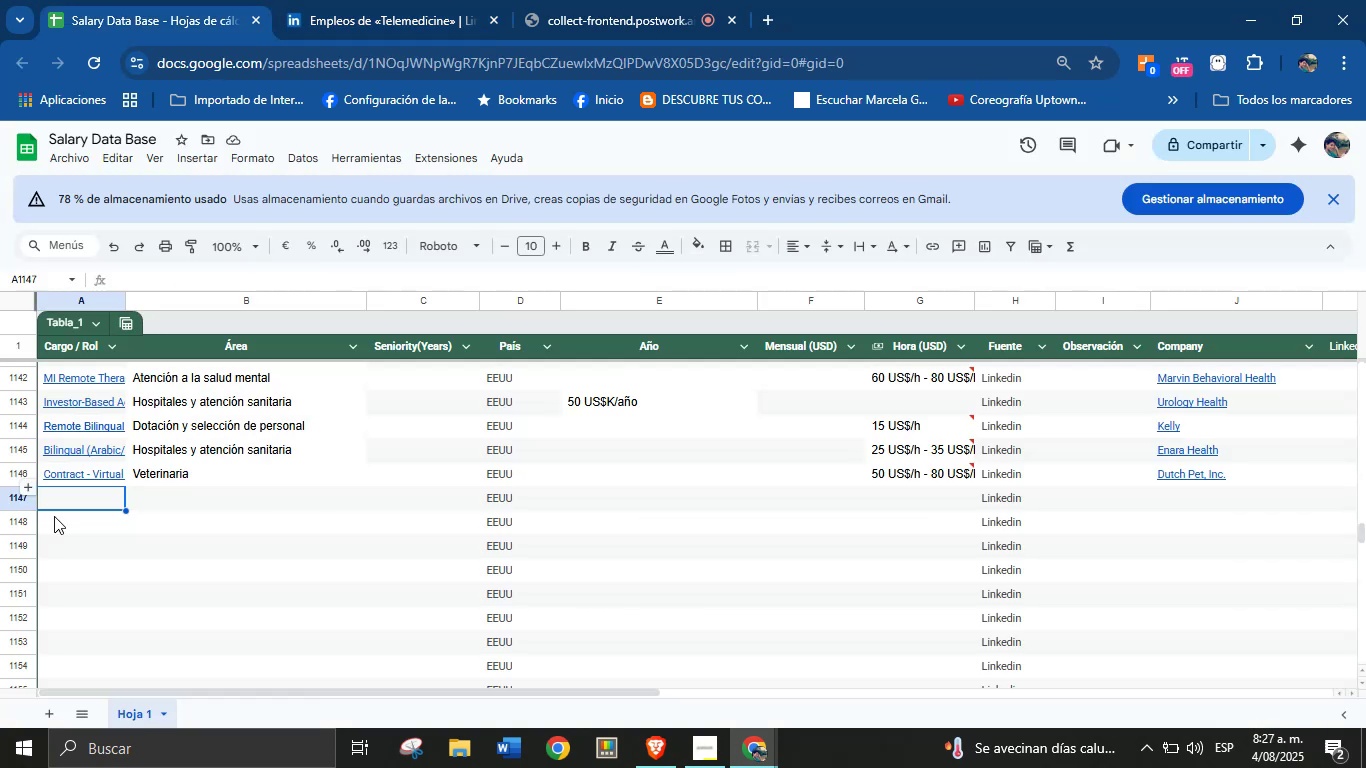 
key(Control+V)
 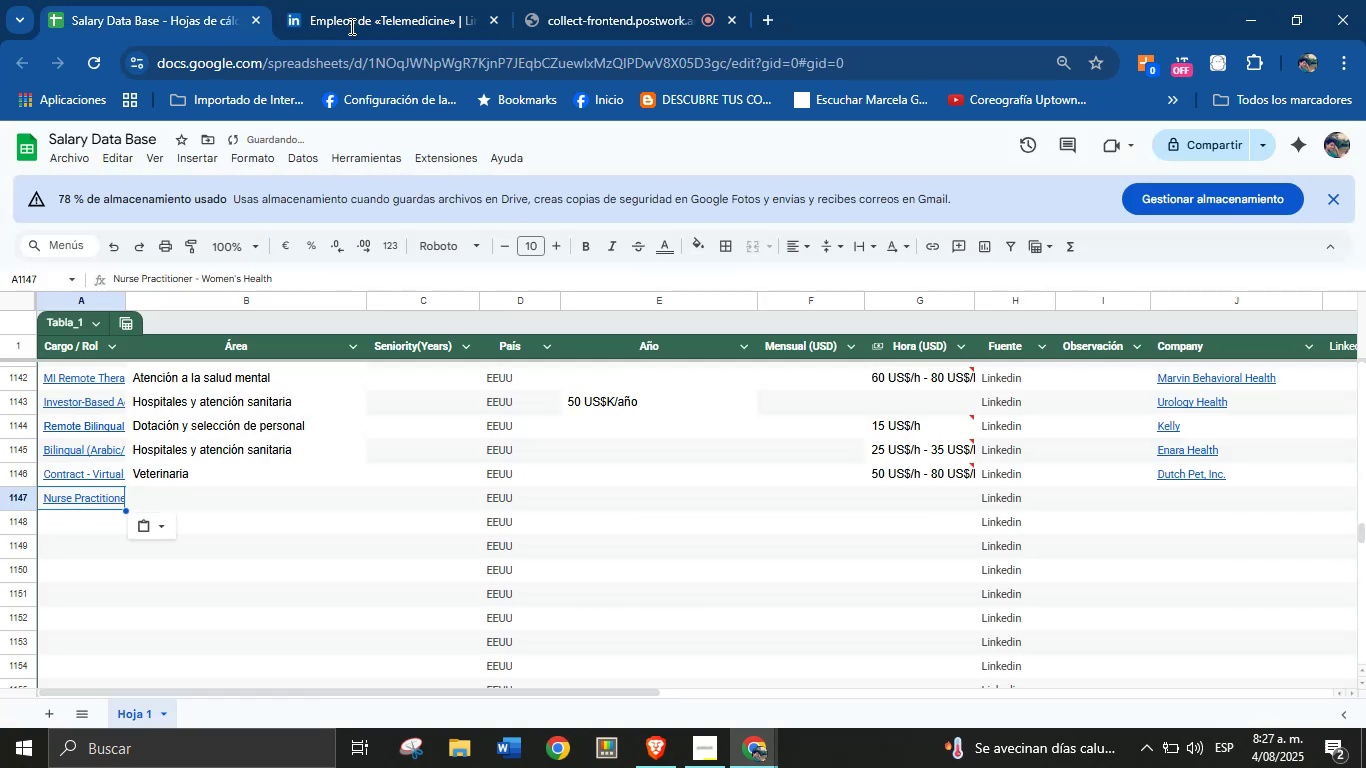 
left_click([349, 0])
 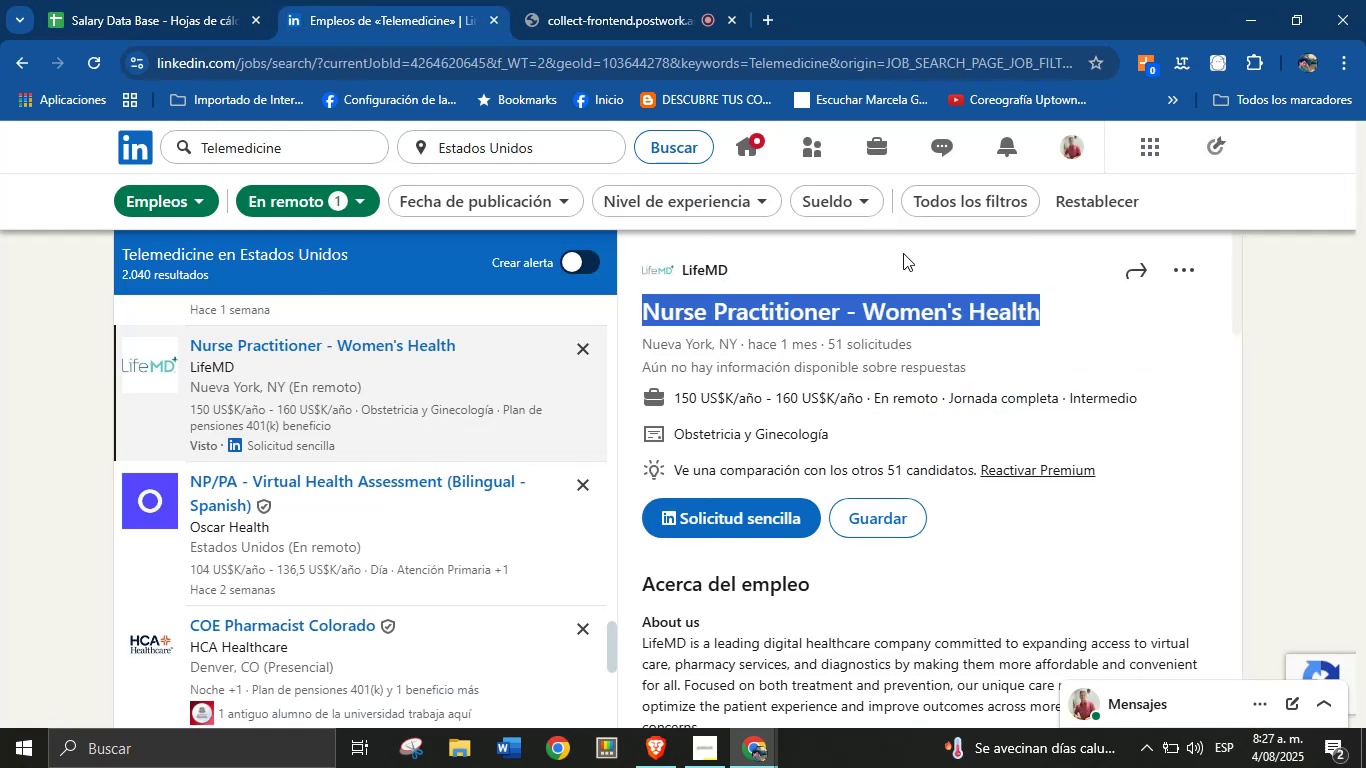 
left_click([831, 262])
 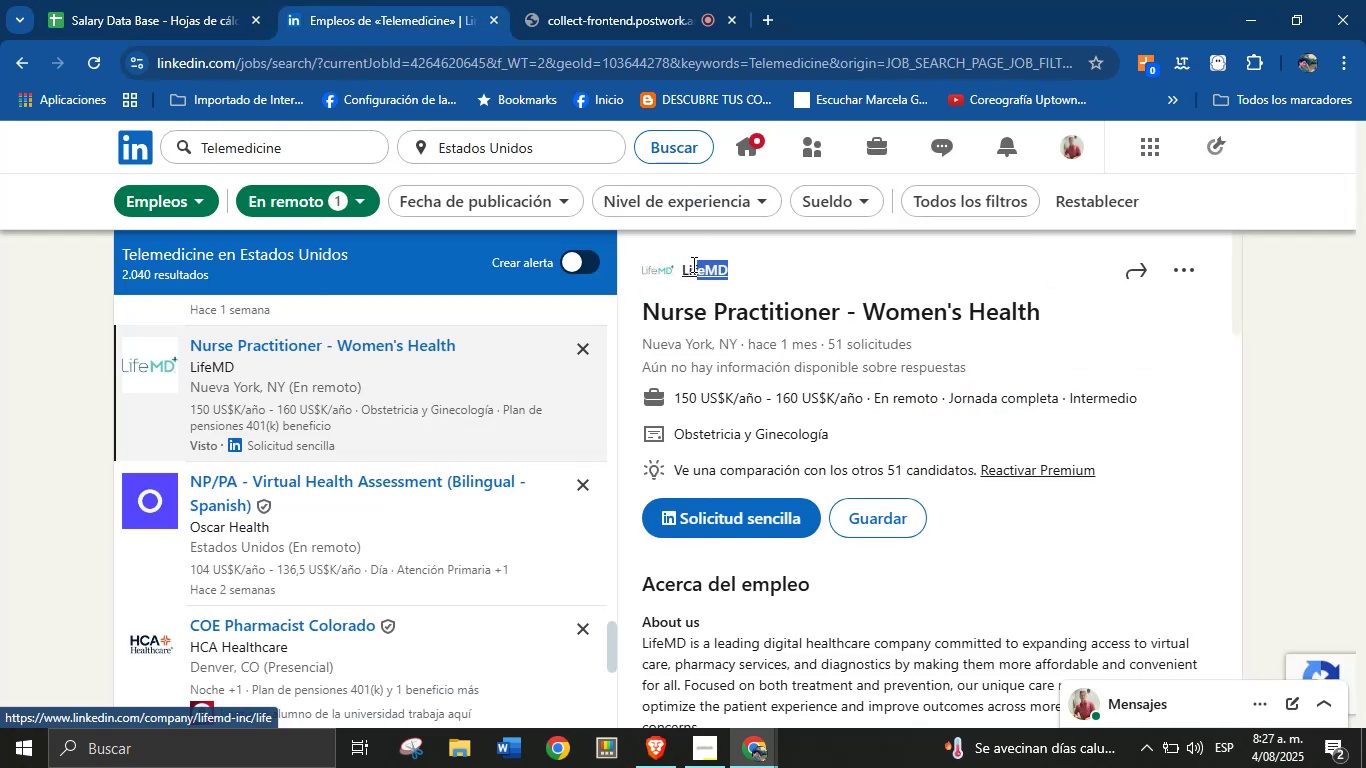 
key(Control+C)
 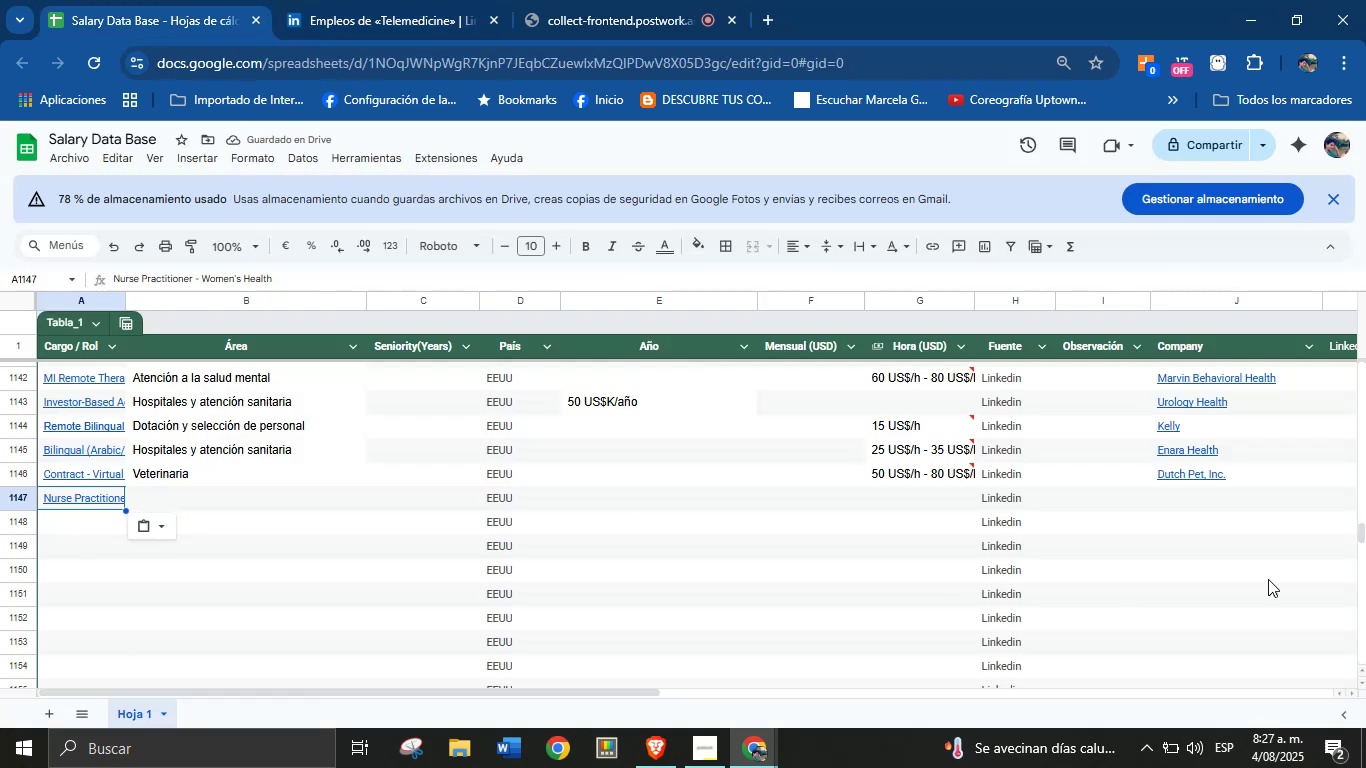 
left_click([1219, 503])
 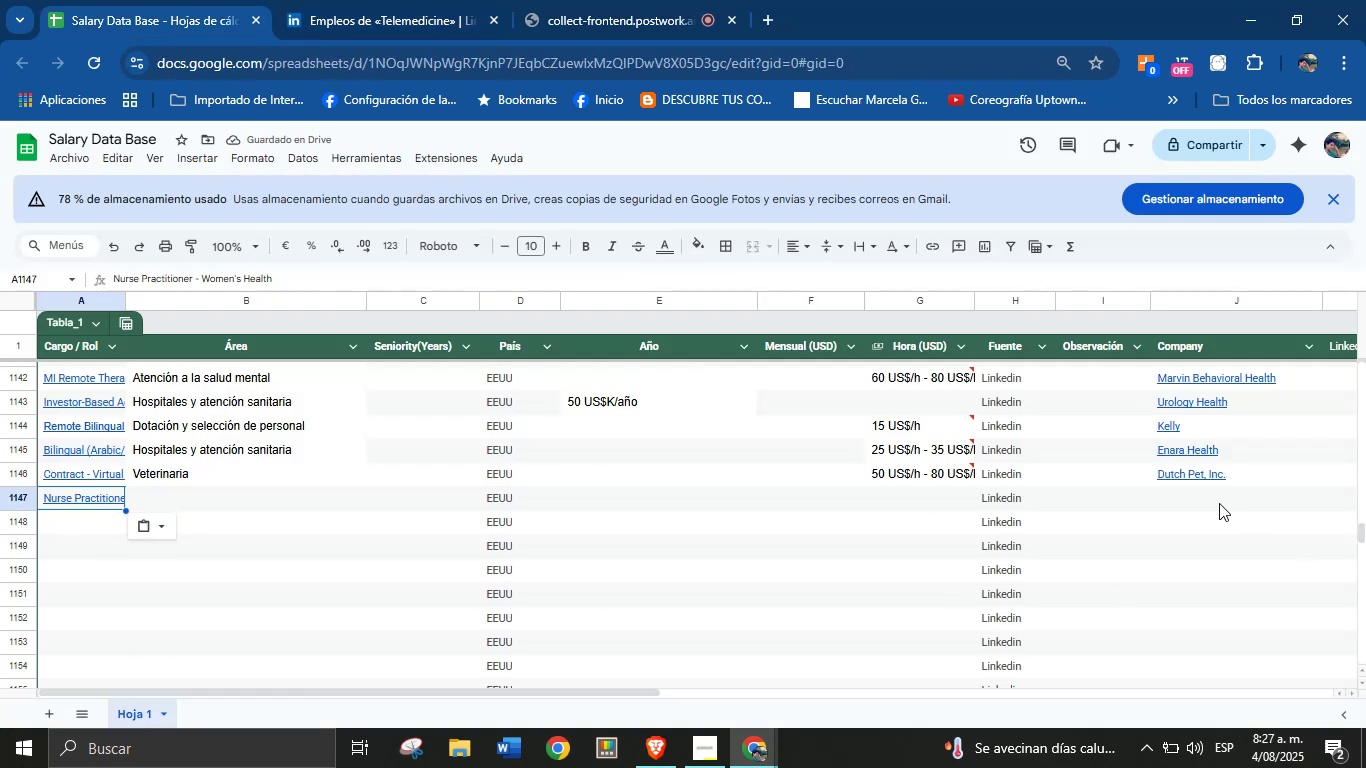 
key(Control+V)
 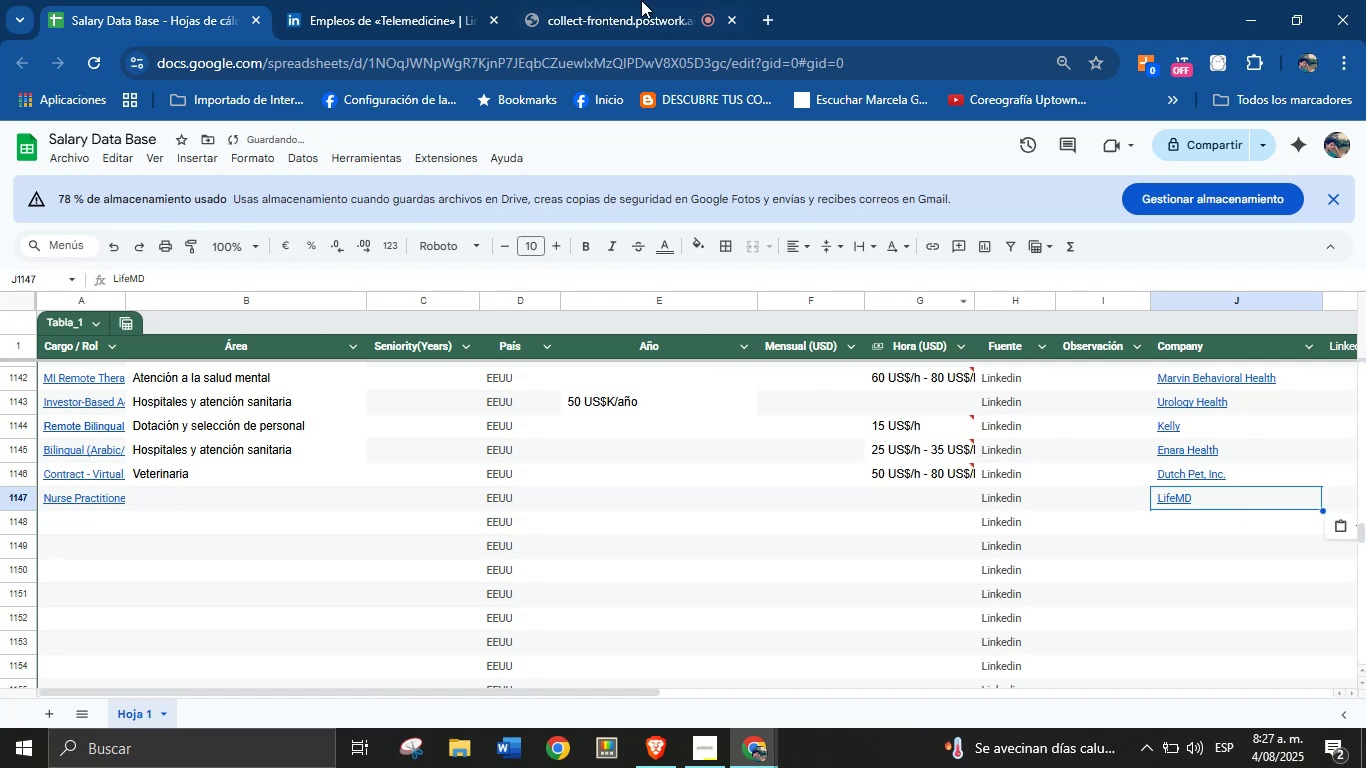 
left_click([414, 0])
 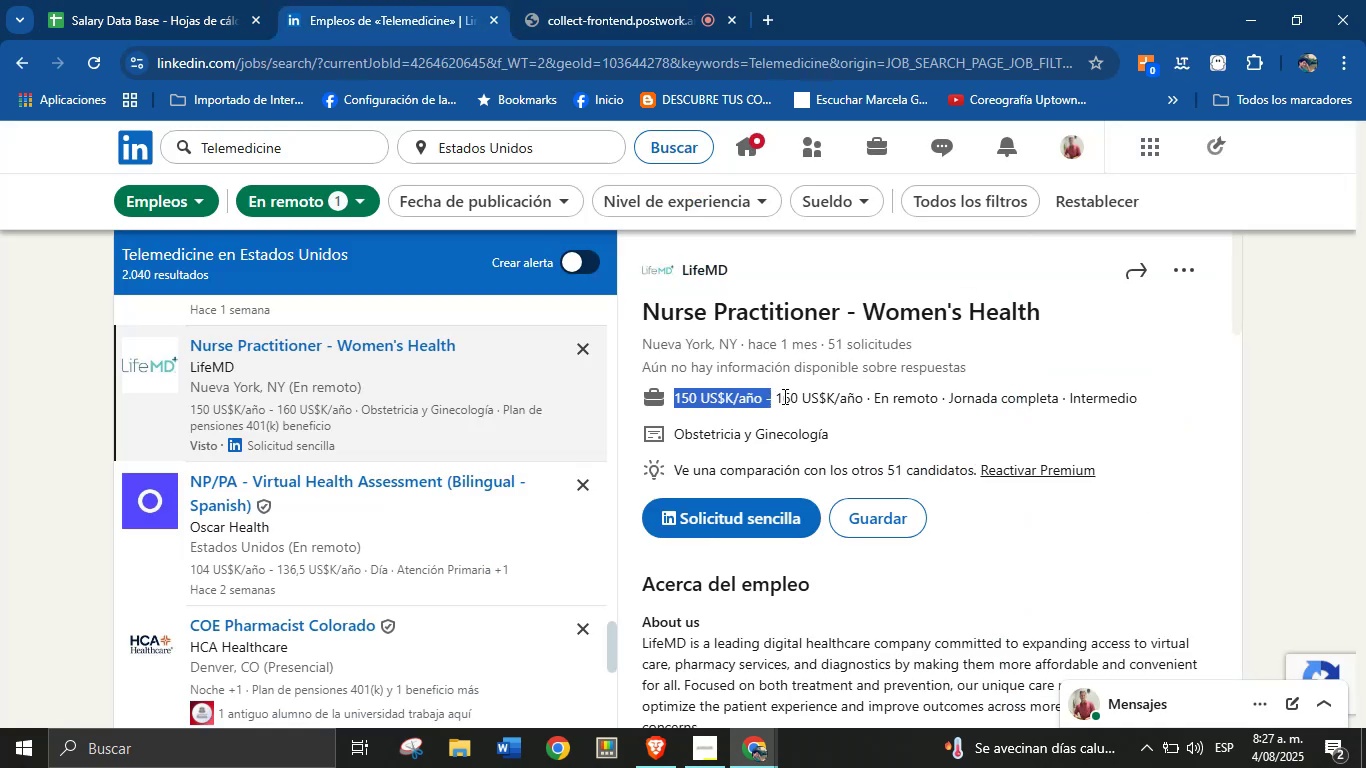 
key(Control+C)
 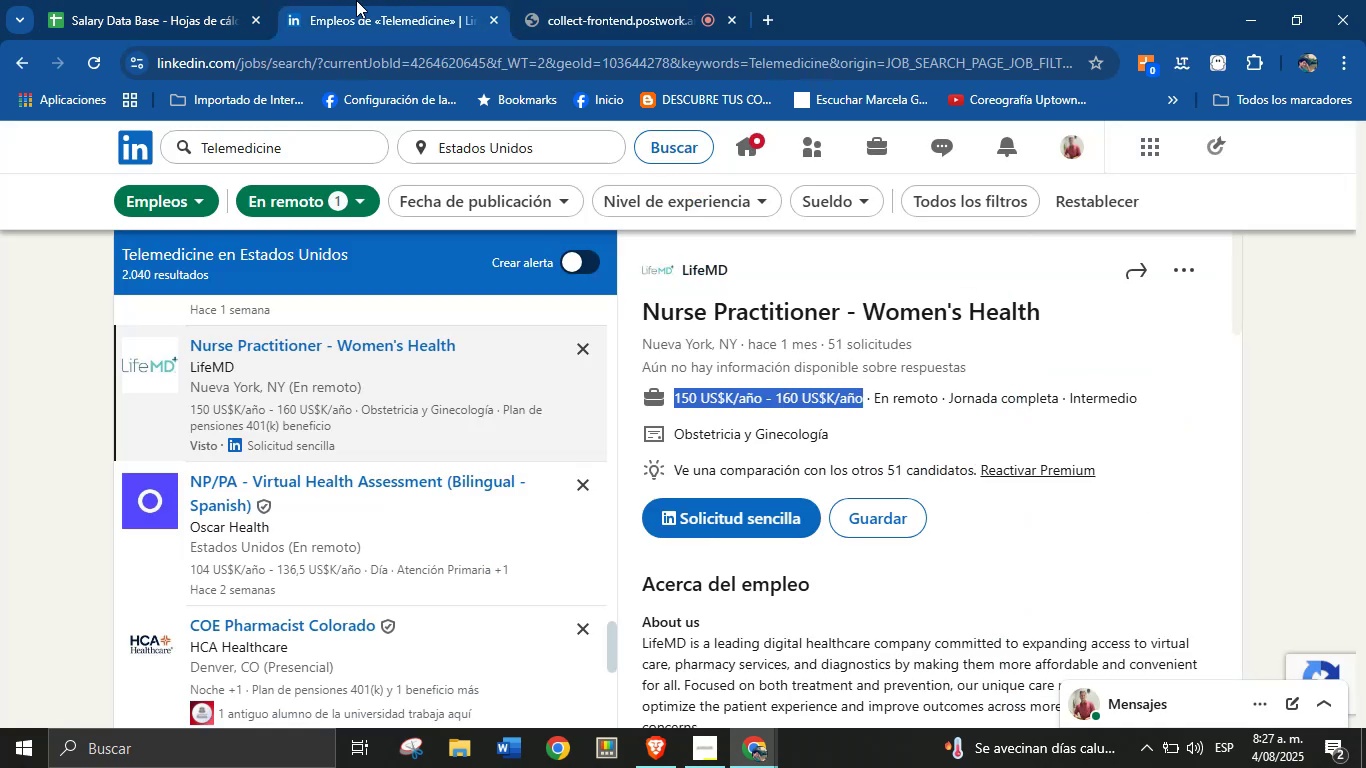 
left_click([210, 0])
 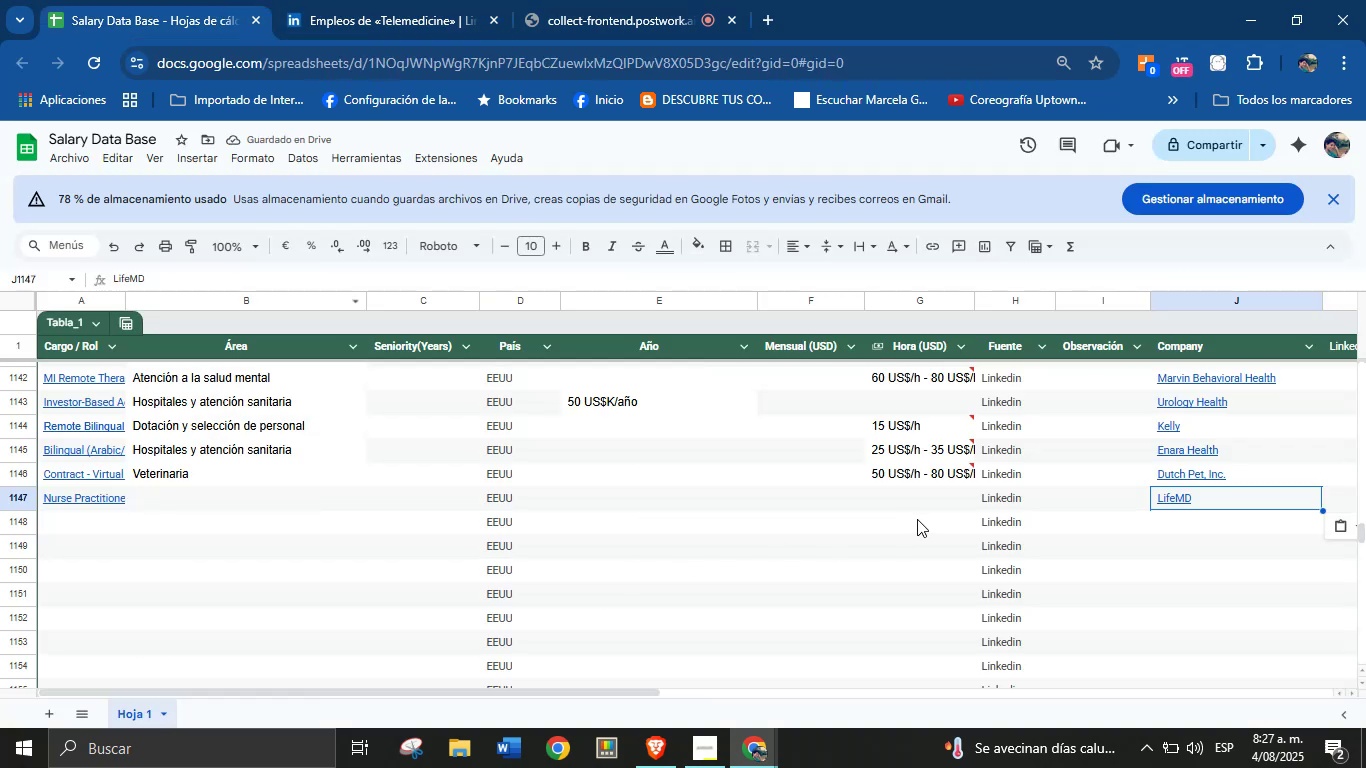 
key(Control+V)
 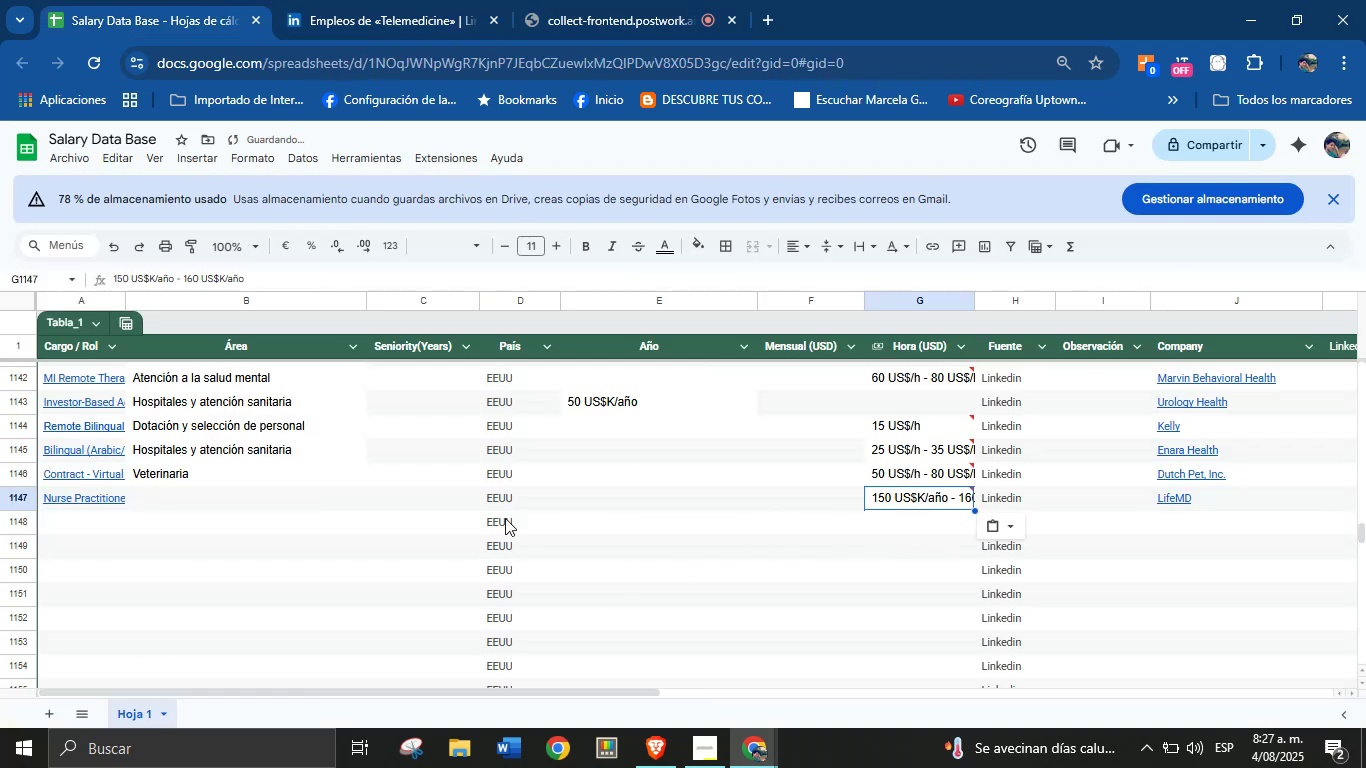 
left_click([418, 0])
 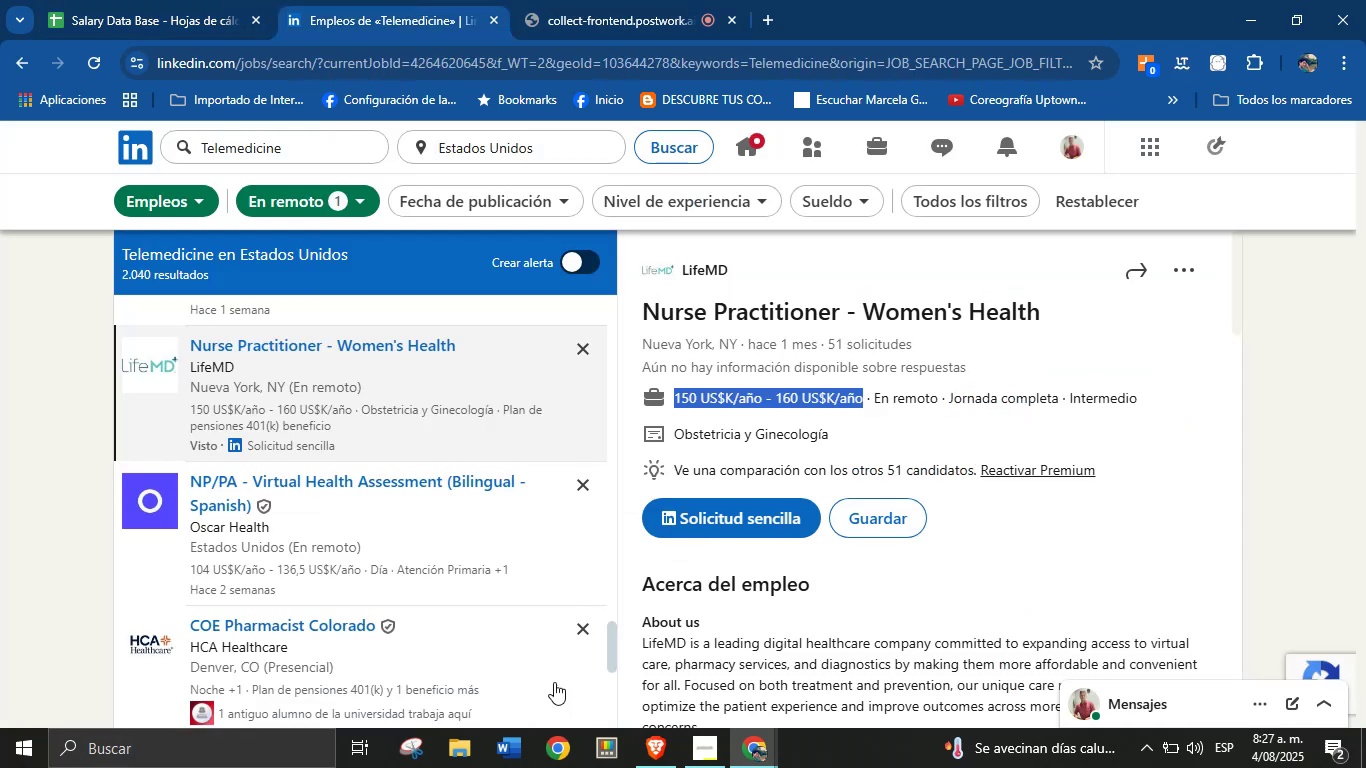 
scroll: coordinate [955, 511], scroll_direction: down, amount: 28.0
 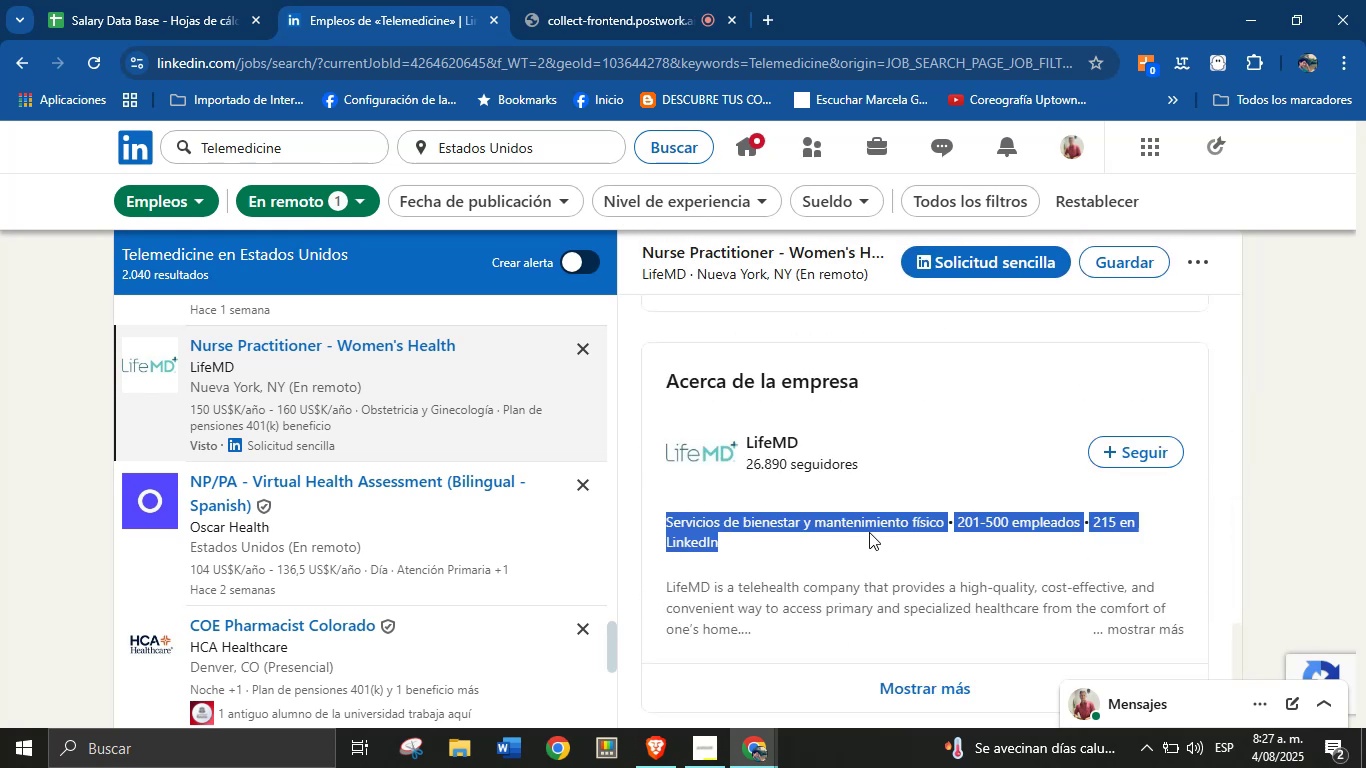 
key(Control+C)
 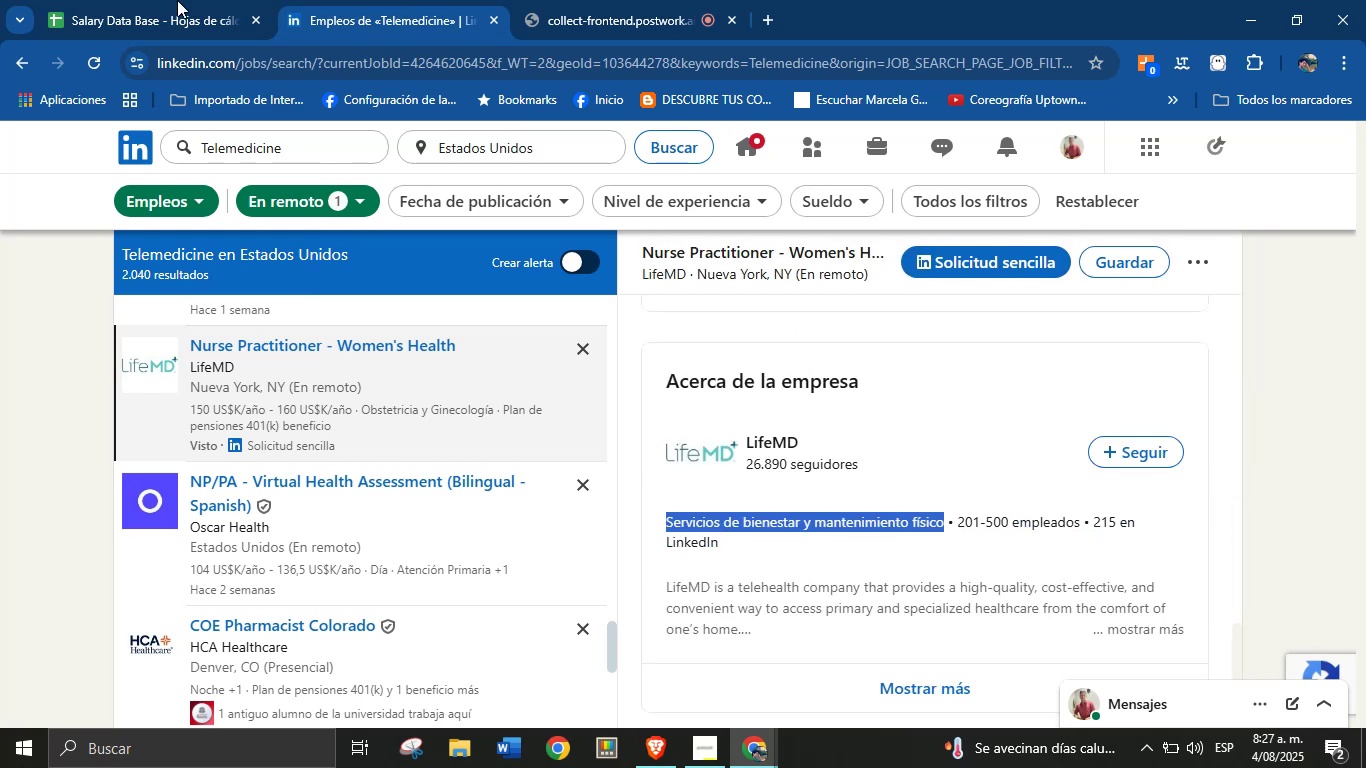 
left_click([134, 0])
 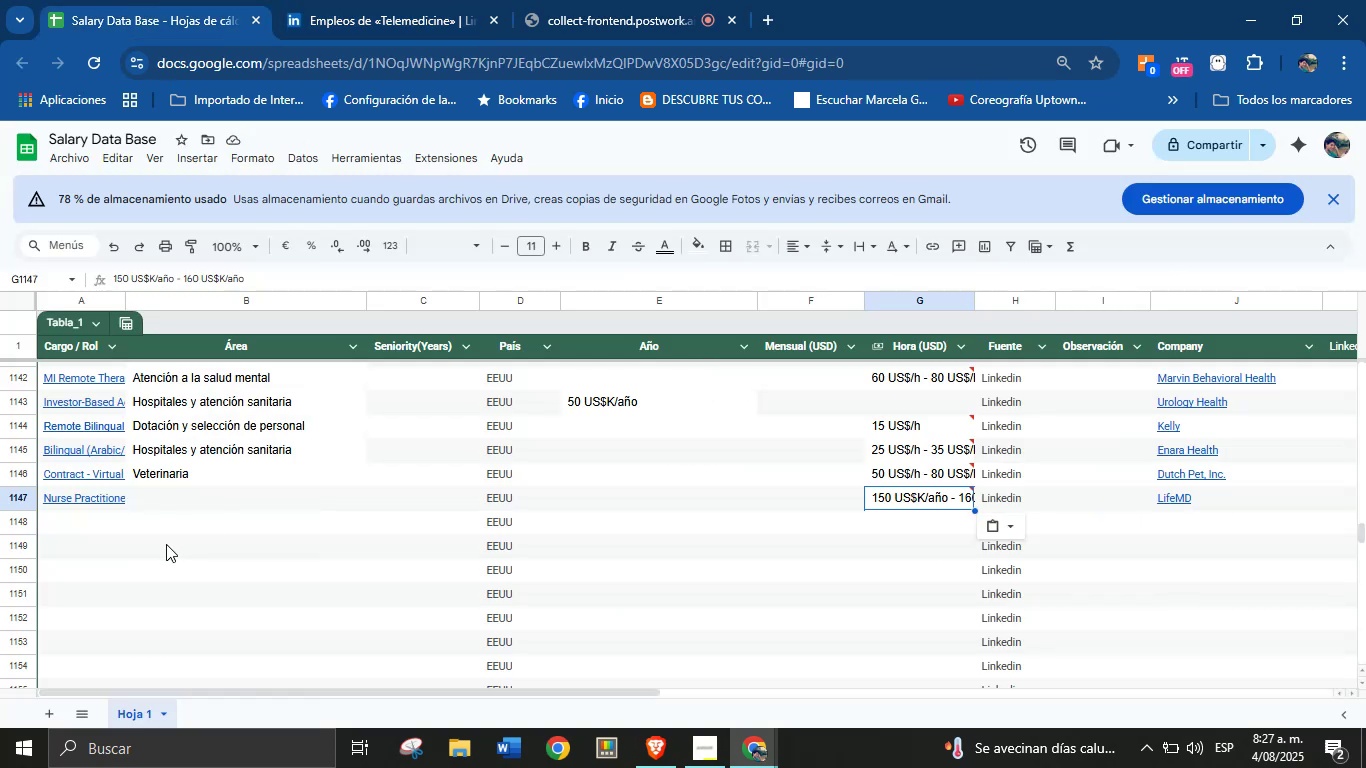 
left_click([189, 503])
 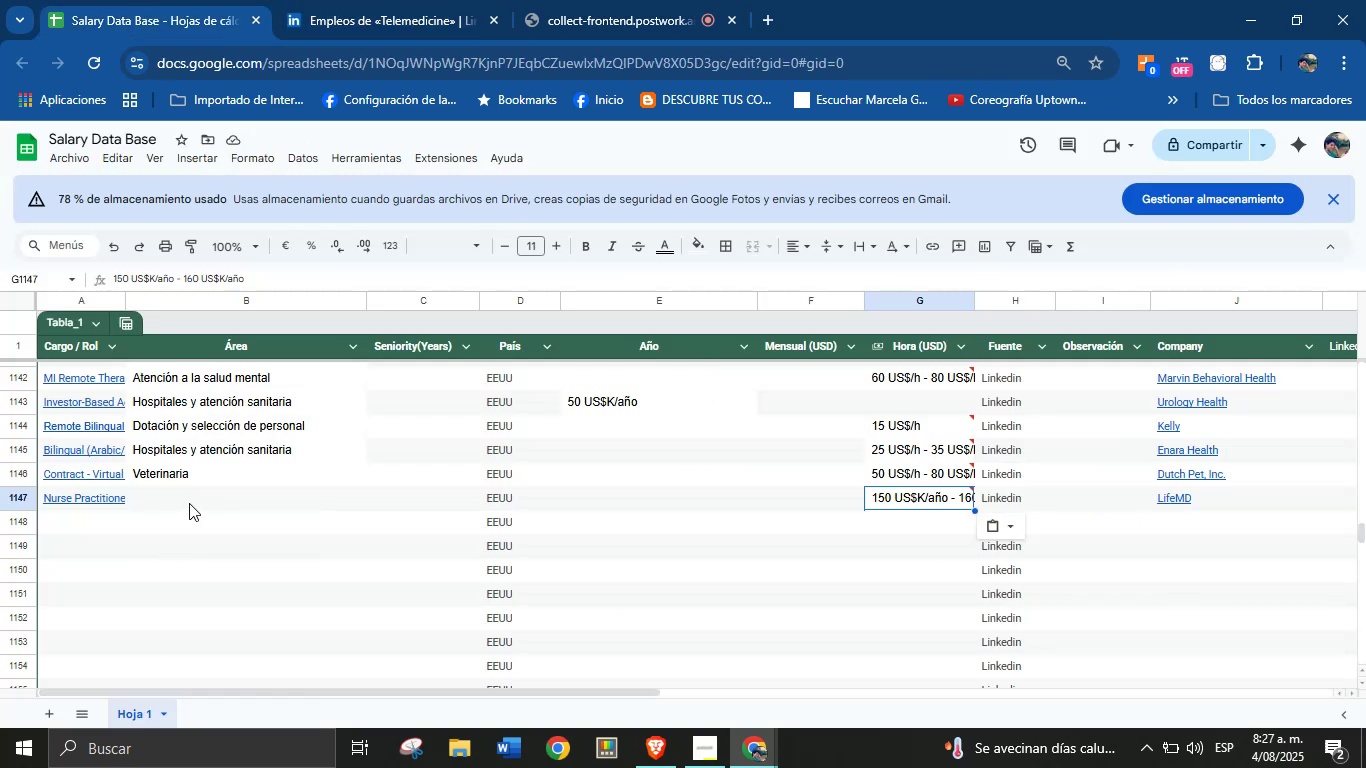 
key(Control+V)
 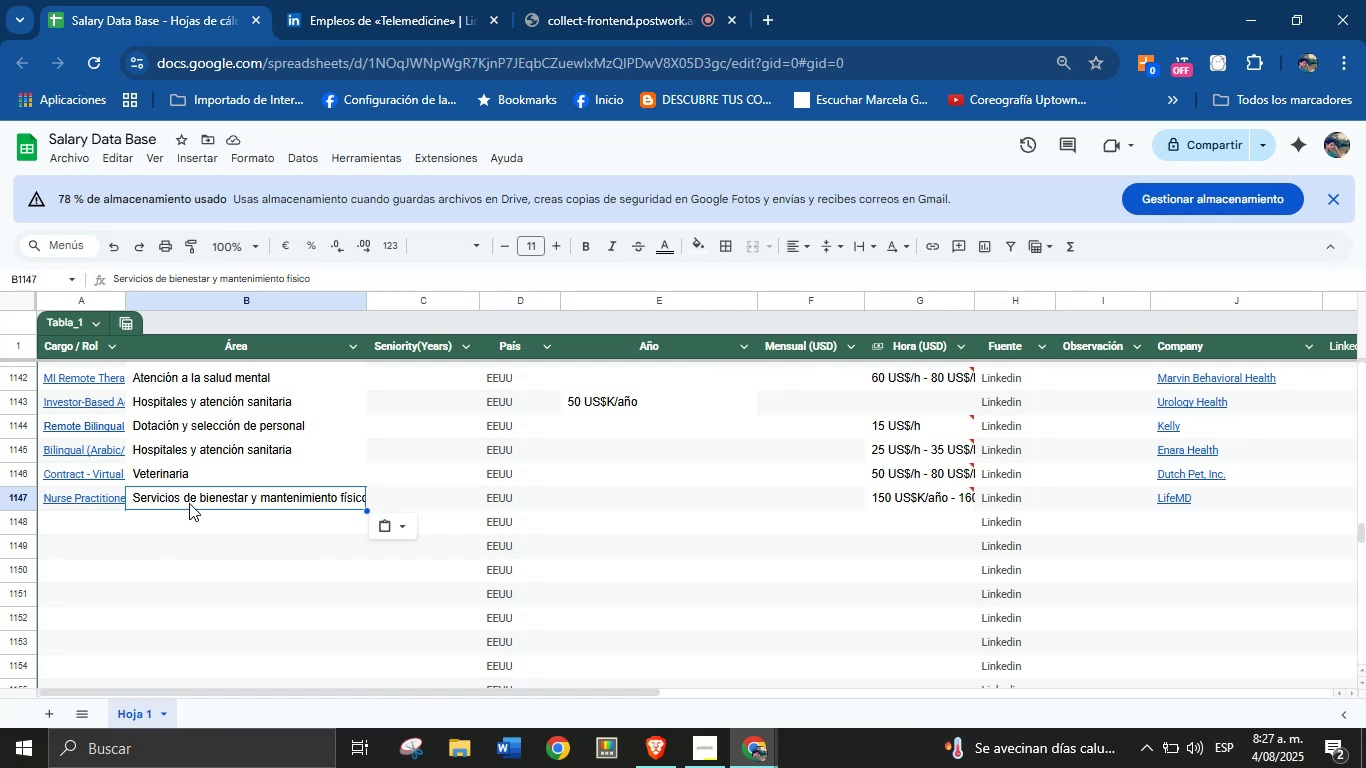 
wait(11.8)
 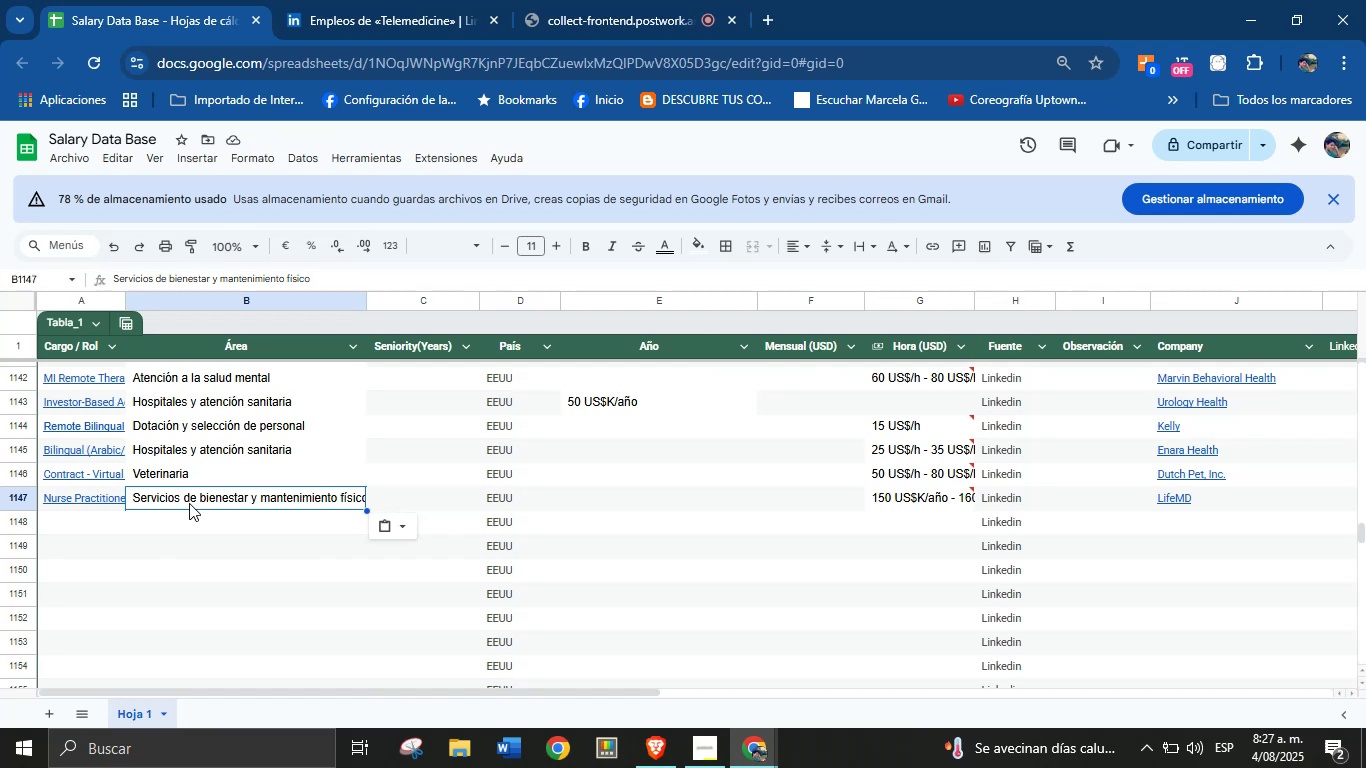 
left_click([83, 527])
 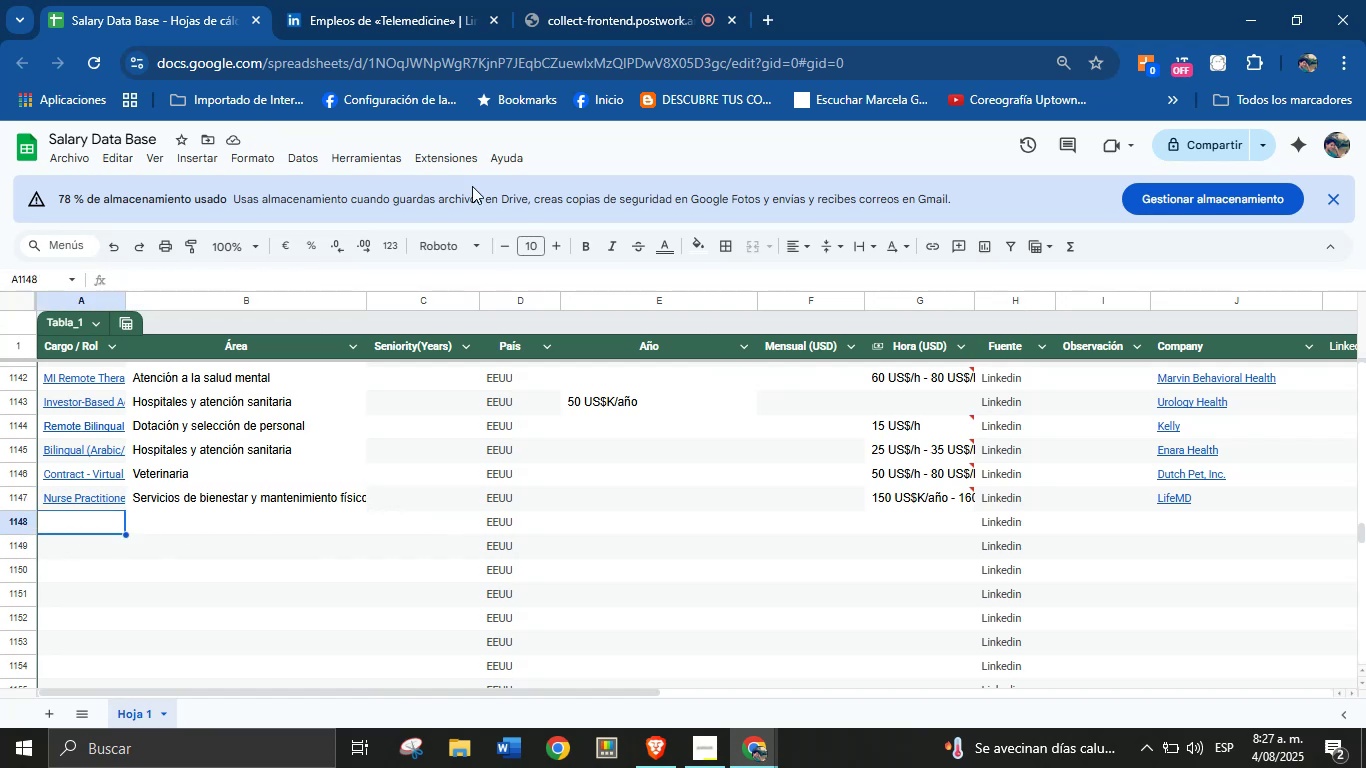 
left_click([403, 0])
 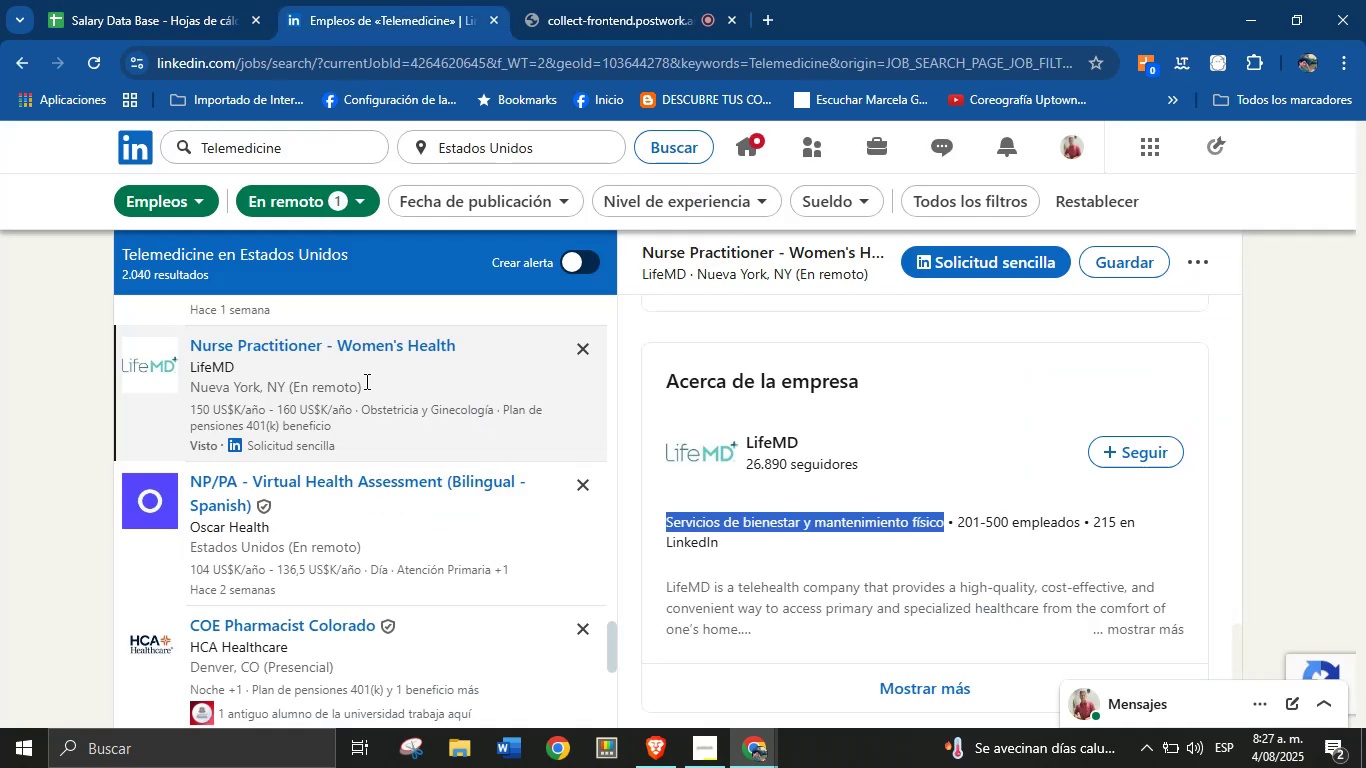 
scroll: coordinate [365, 437], scroll_direction: down, amount: 7.0
 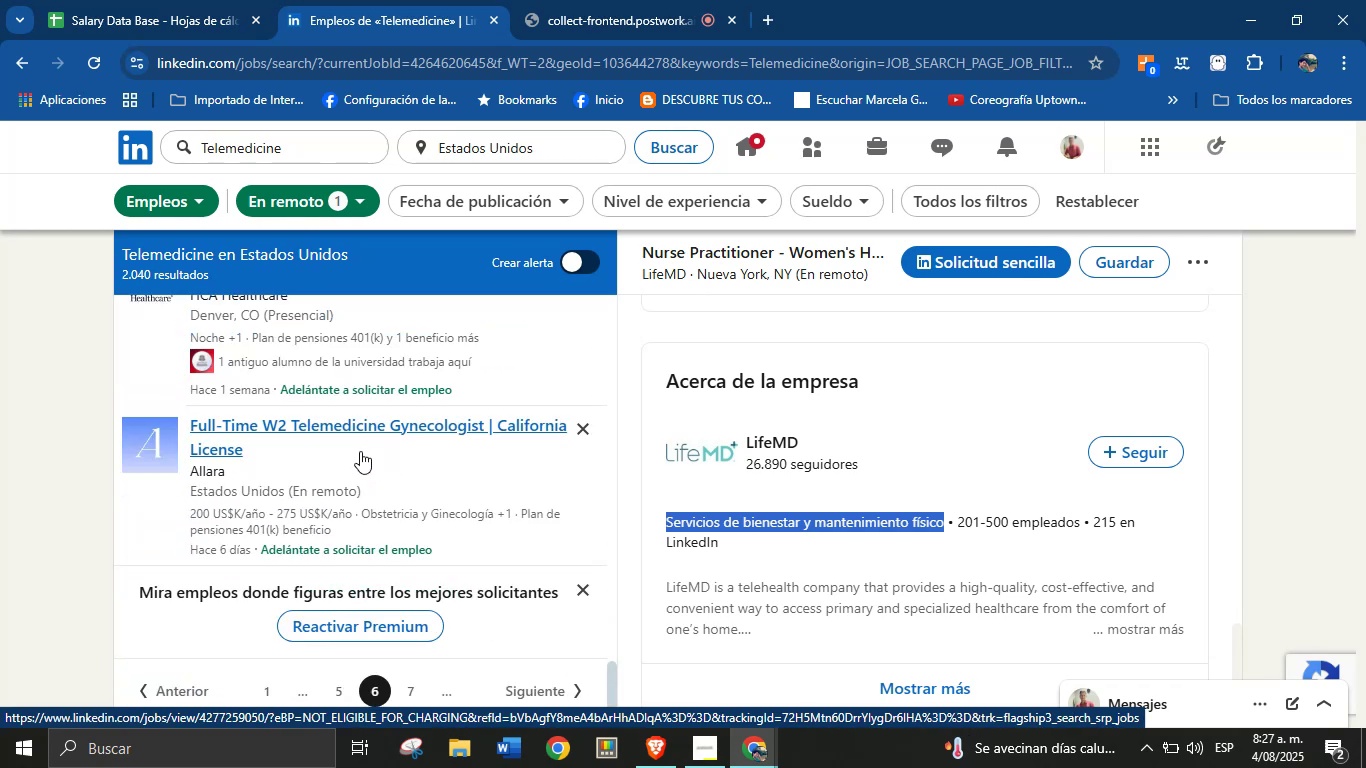 
left_click([256, 427])
 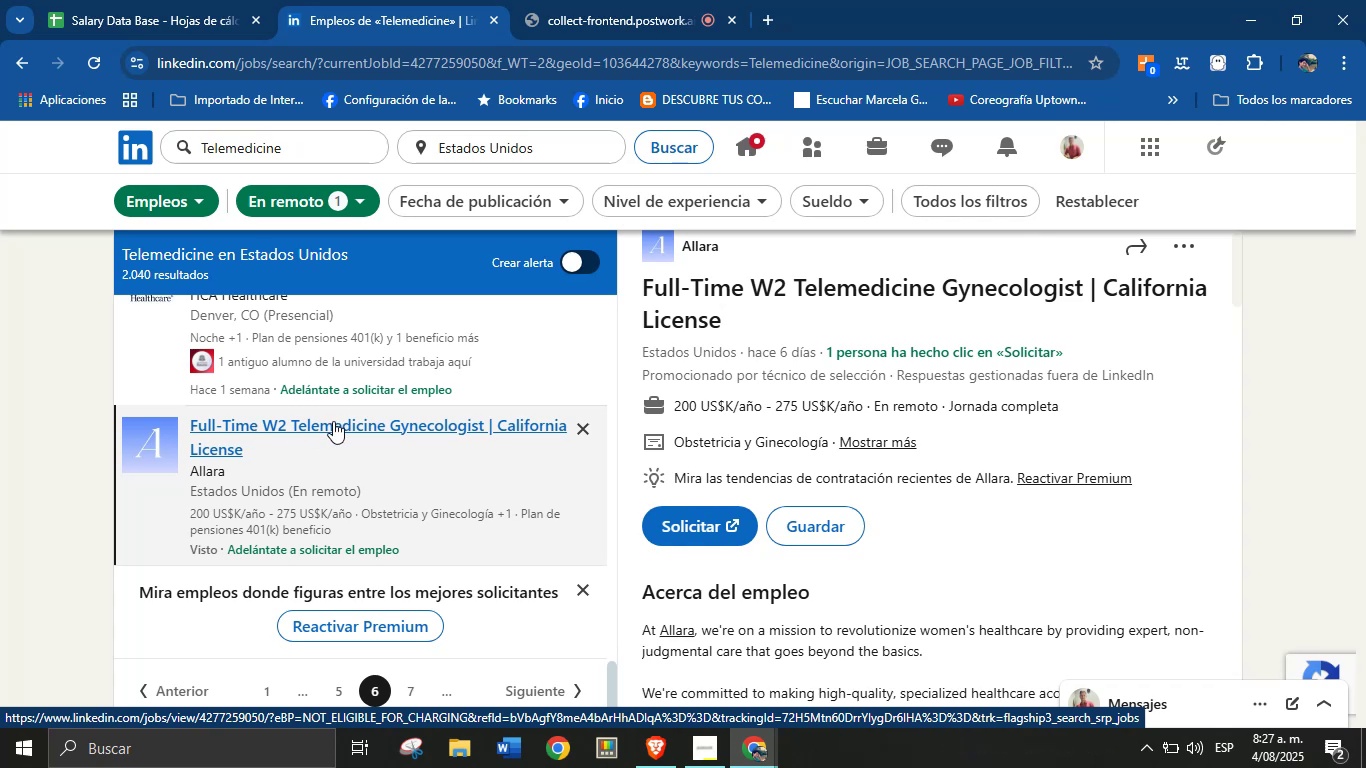 
wait(17.12)
 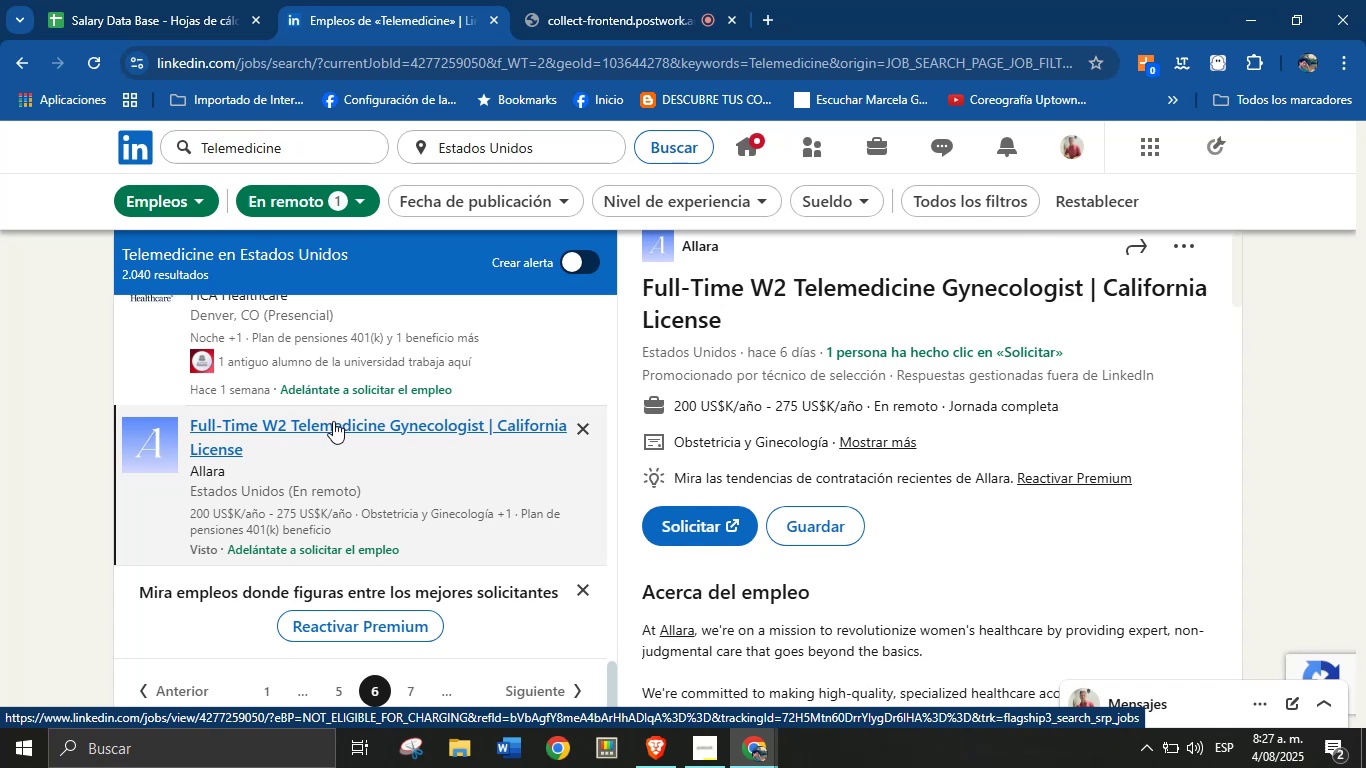 
scroll: coordinate [689, 431], scroll_direction: up, amount: 3.0
 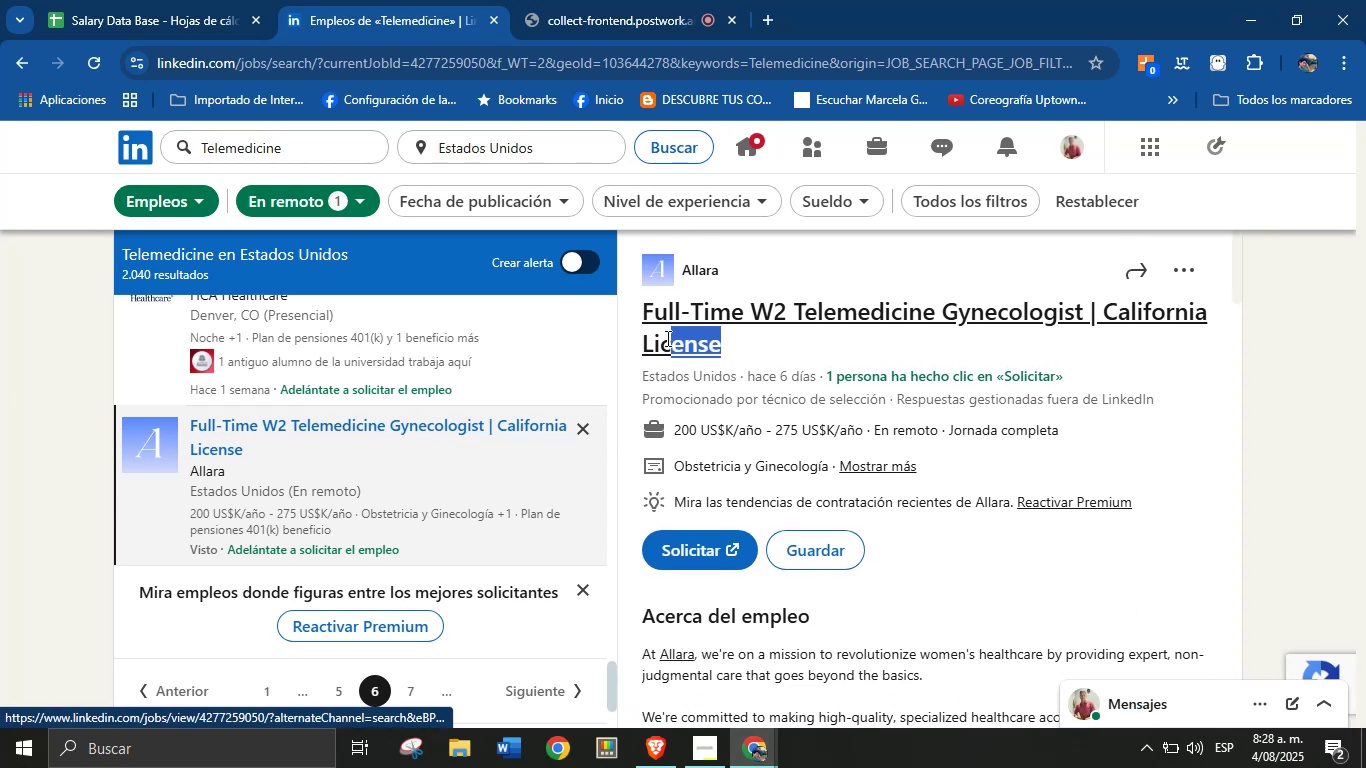 
hold_key(key=ControlLeft, duration=0.43)
 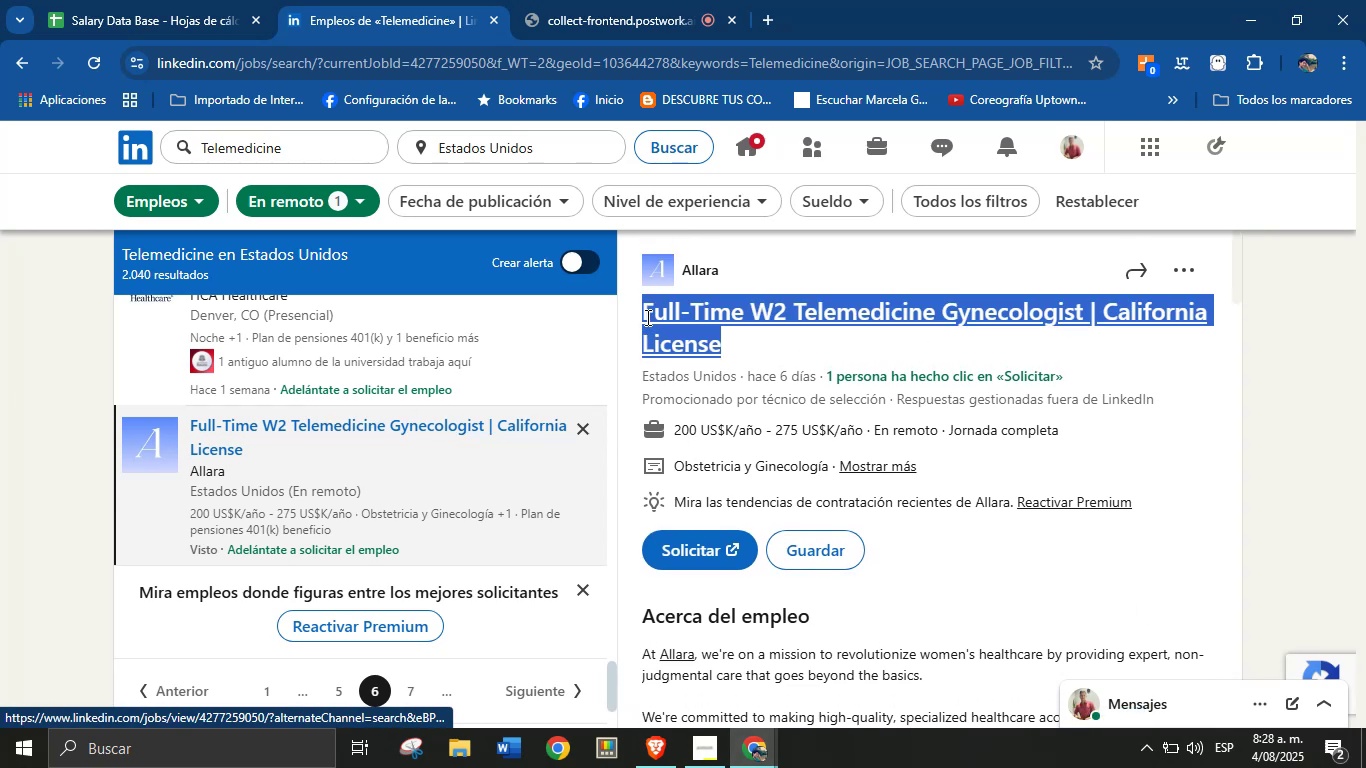 
hold_key(key=ControlLeft, duration=0.38)
 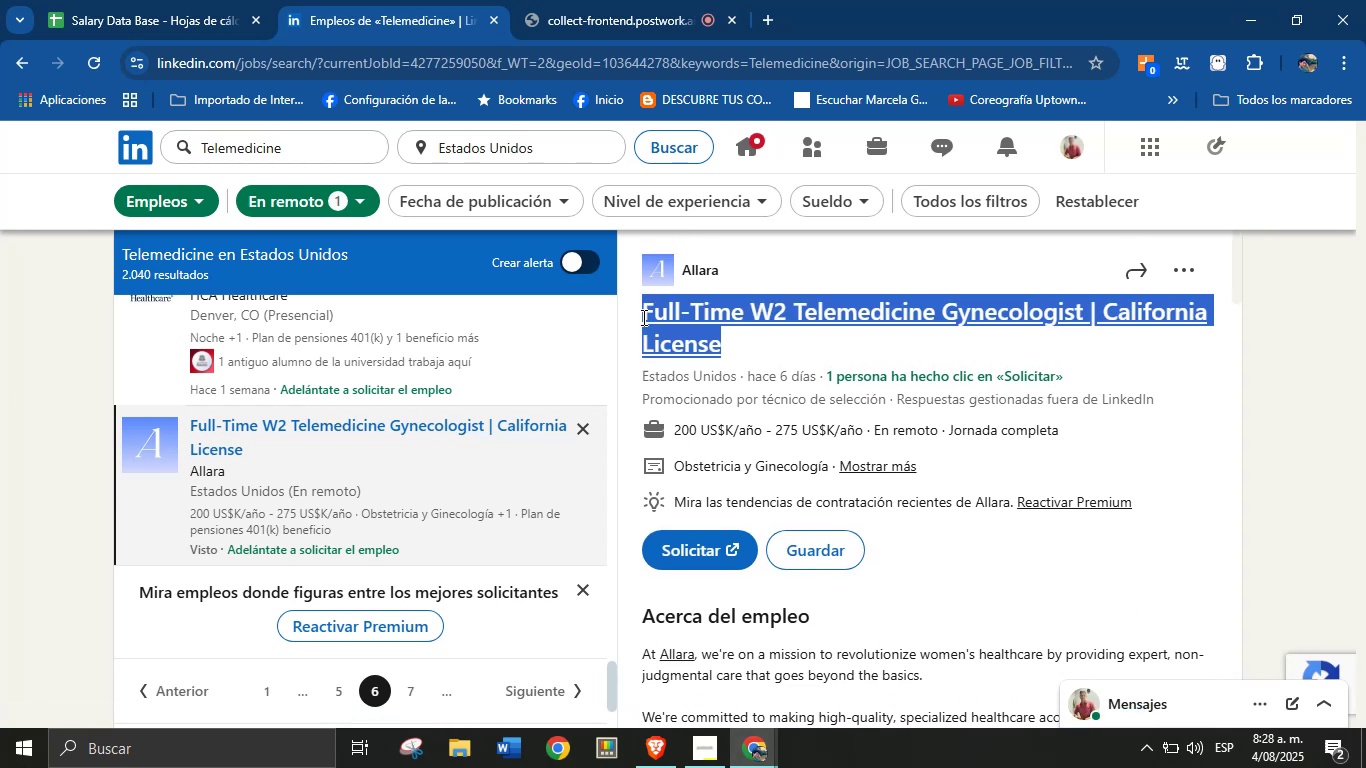 
key(Control+C)
 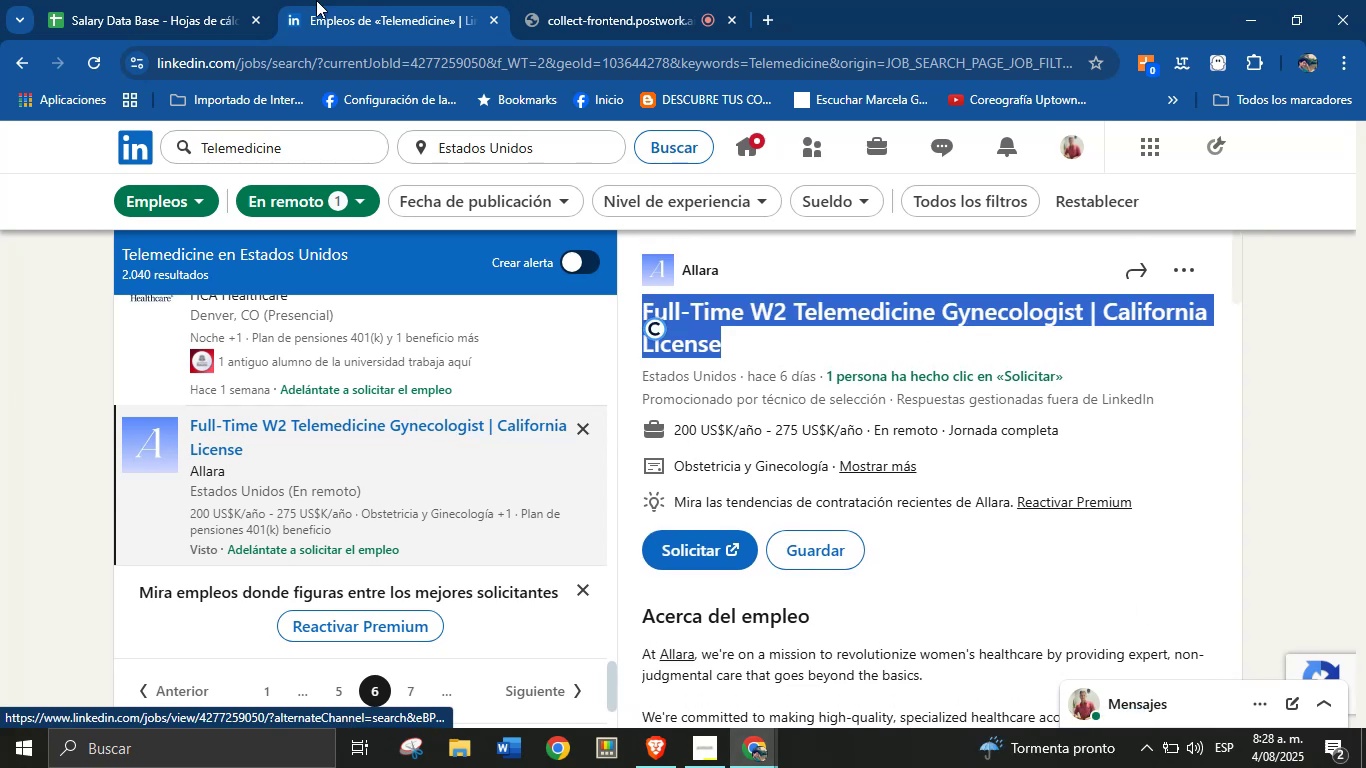 
left_click([258, 0])
 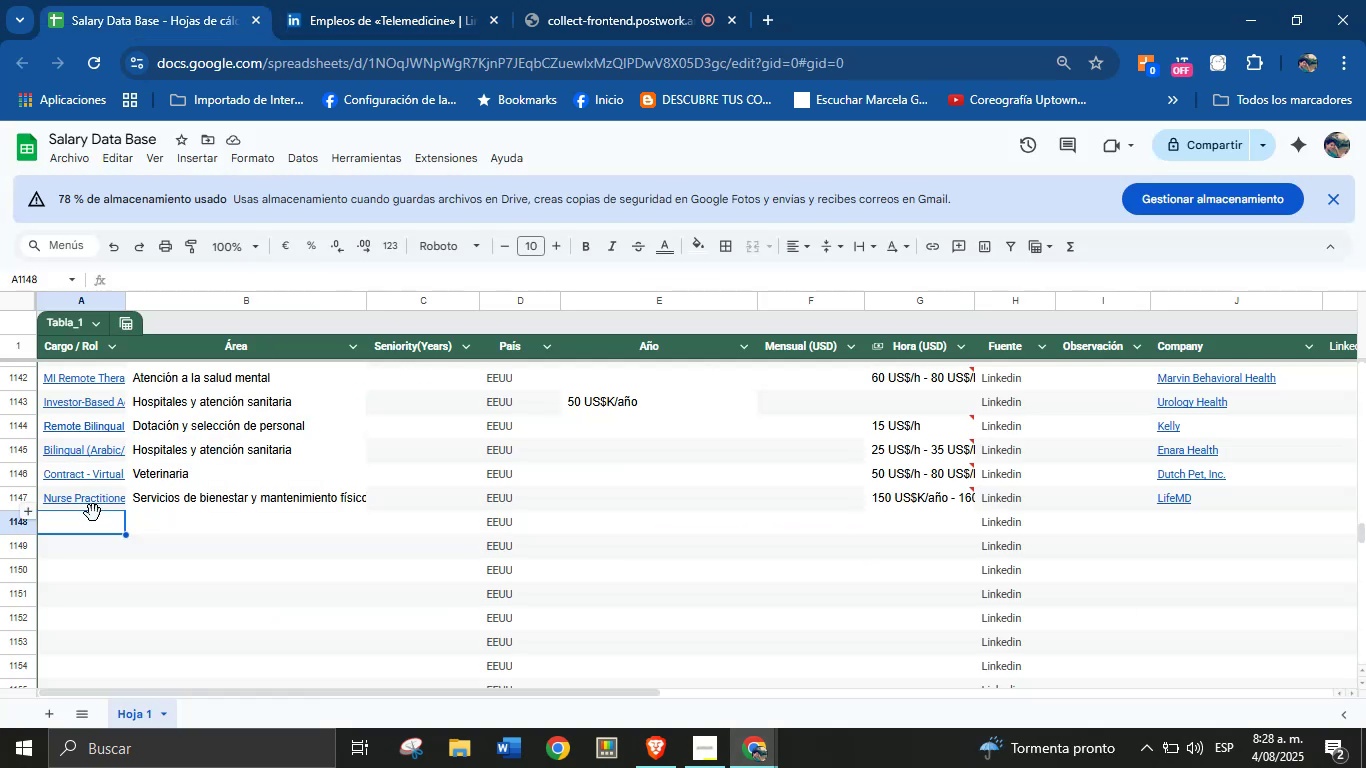 
left_click([93, 520])
 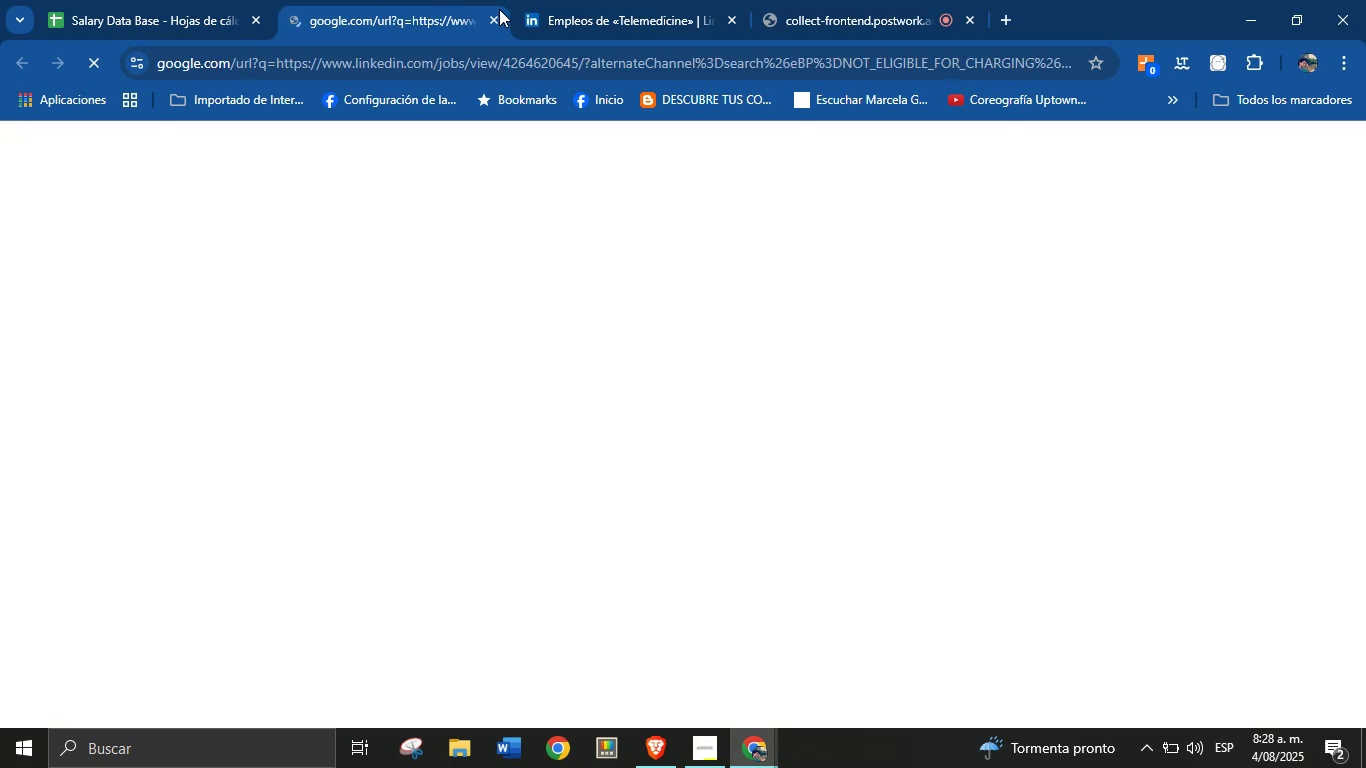 
left_click([497, 12])
 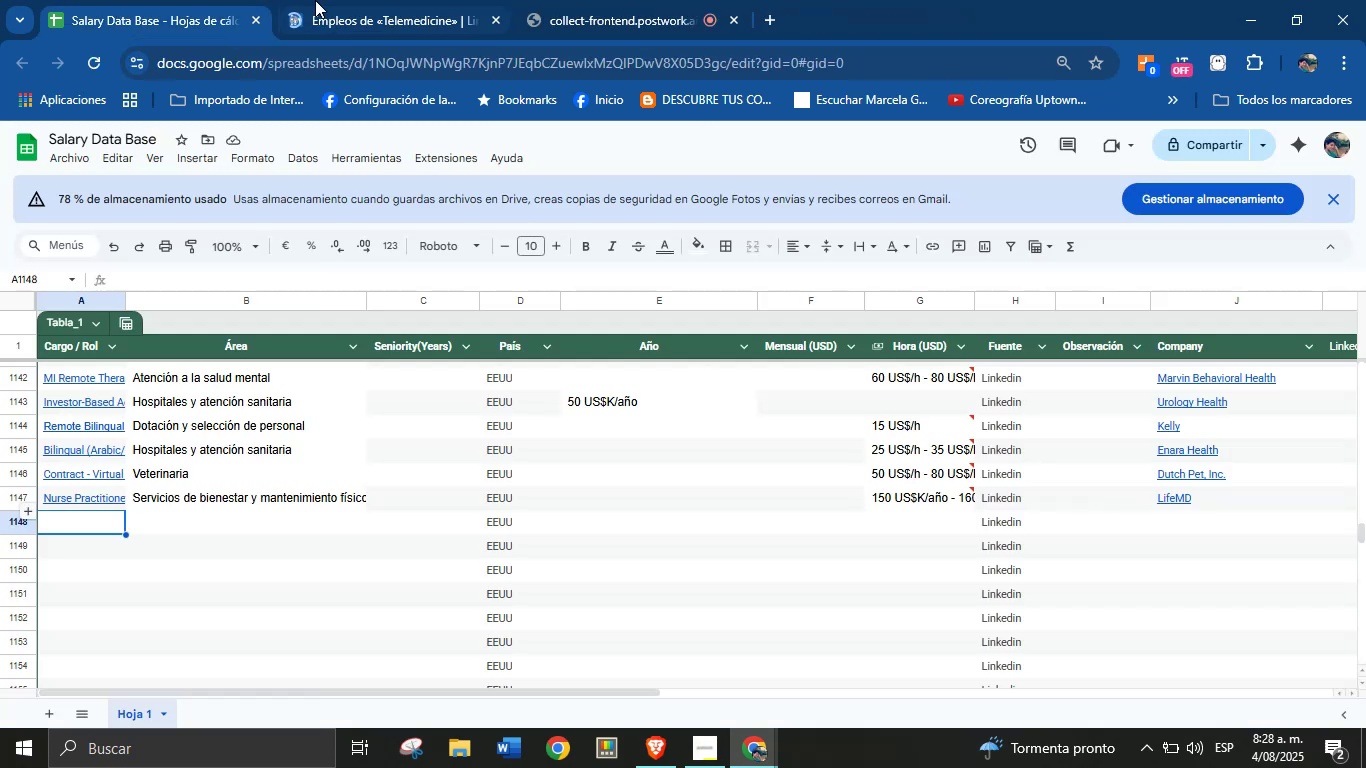 
left_click([265, 0])
 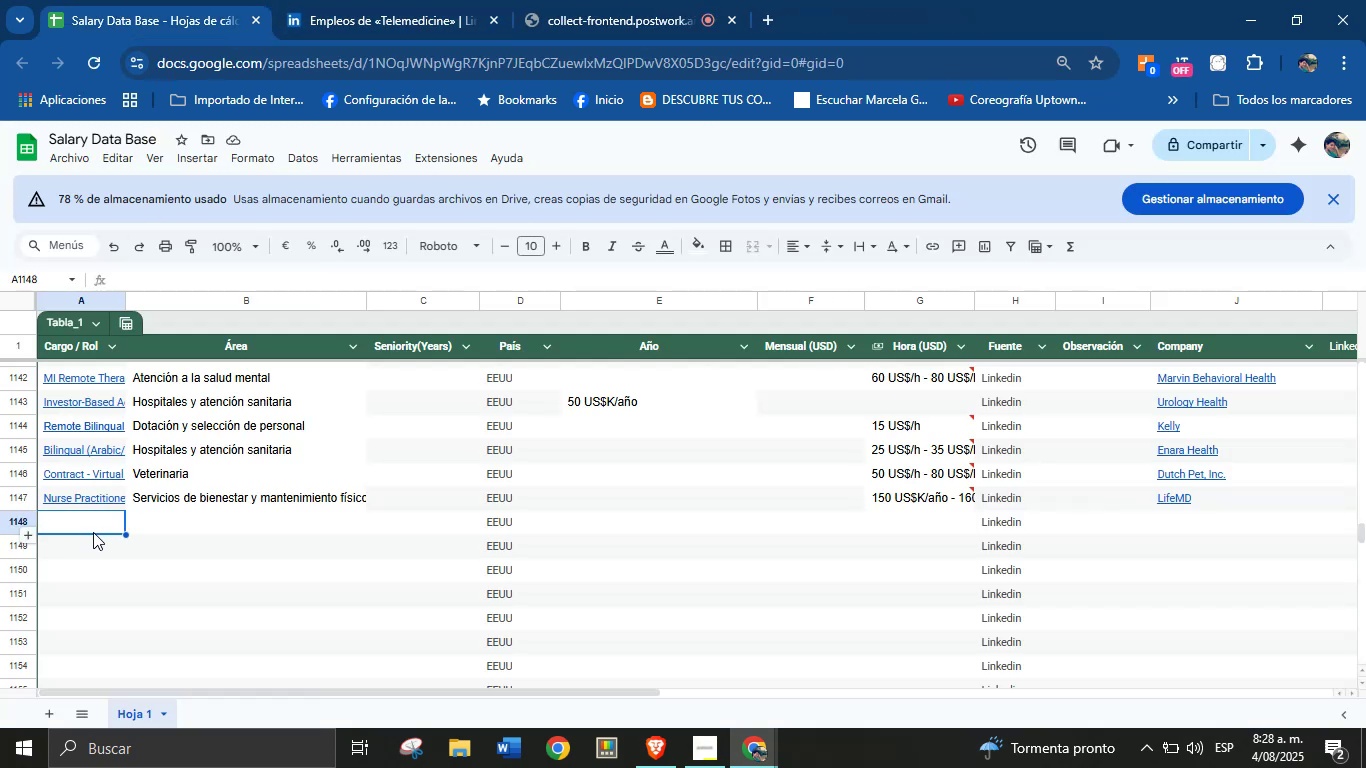 
key(Control+V)
 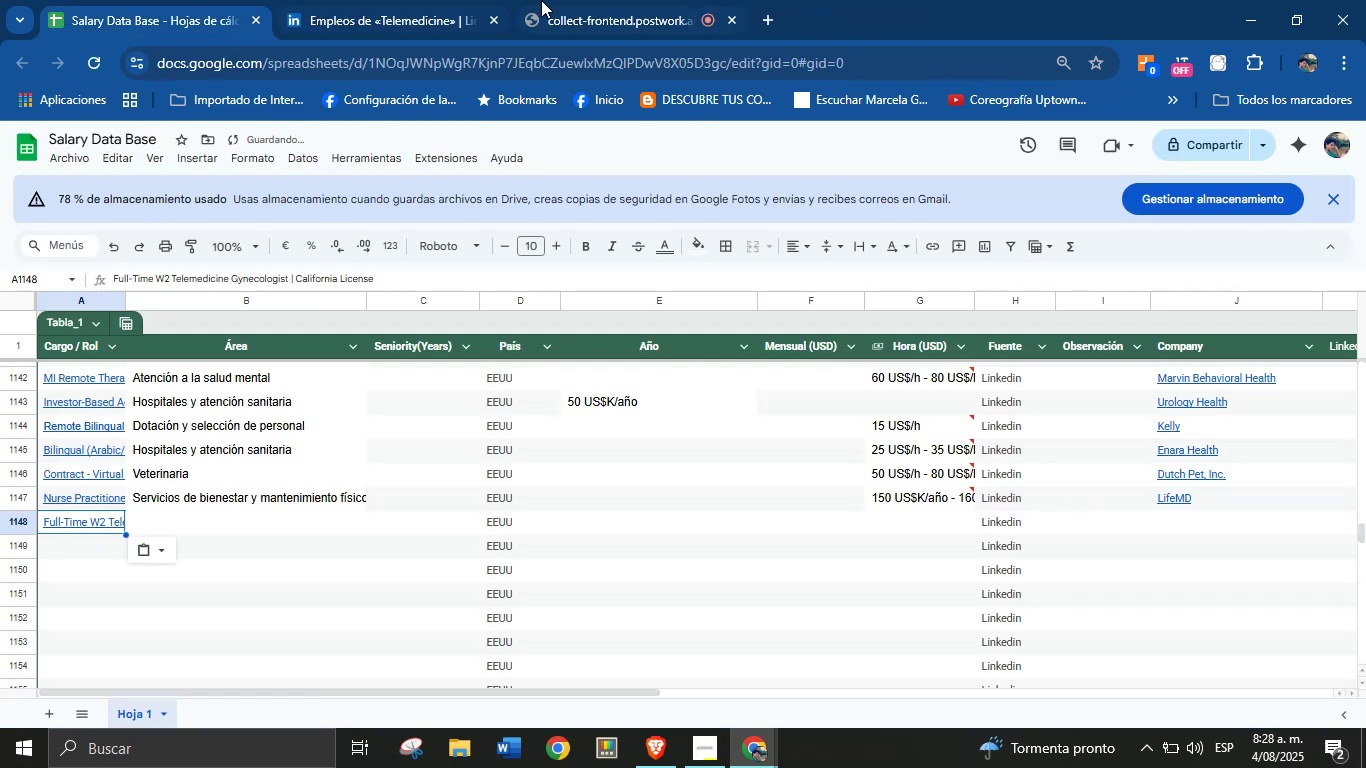 
left_click([586, 0])
 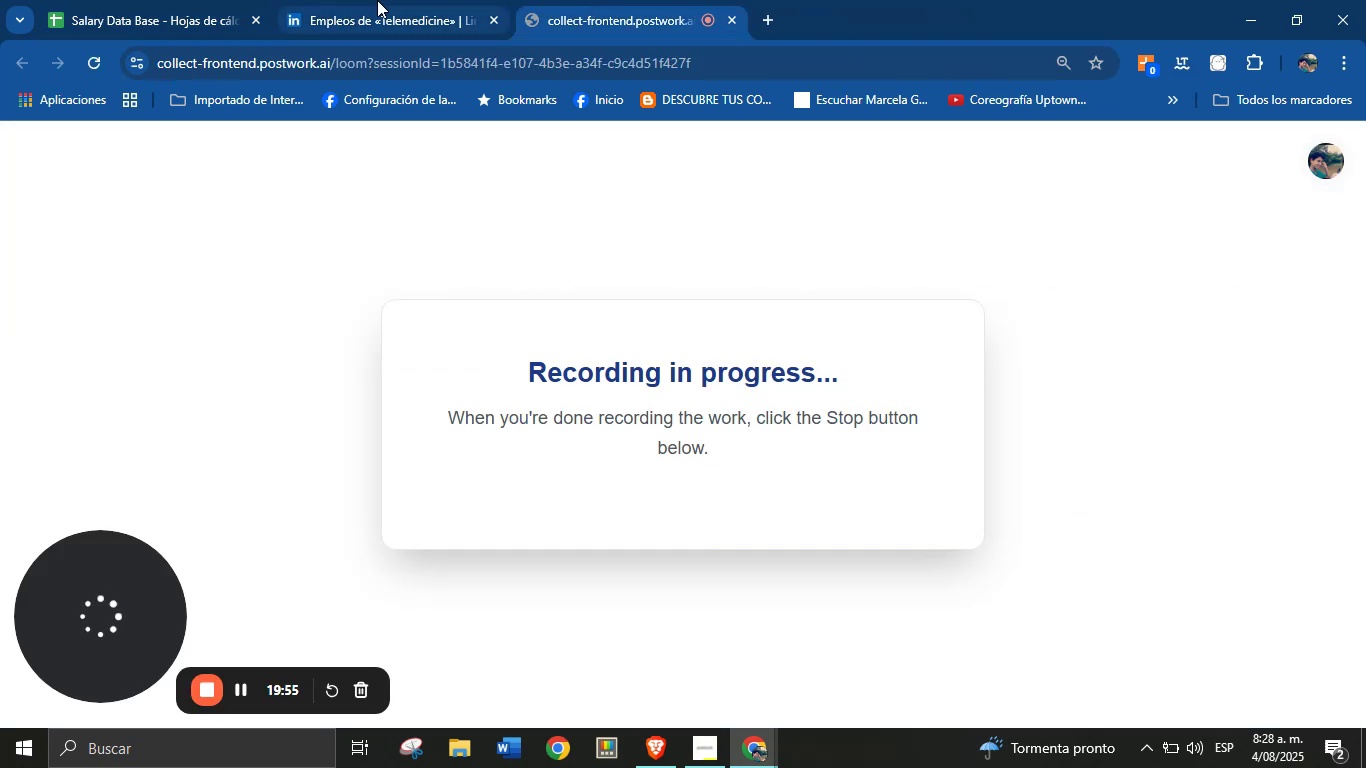 
double_click([231, 0])
 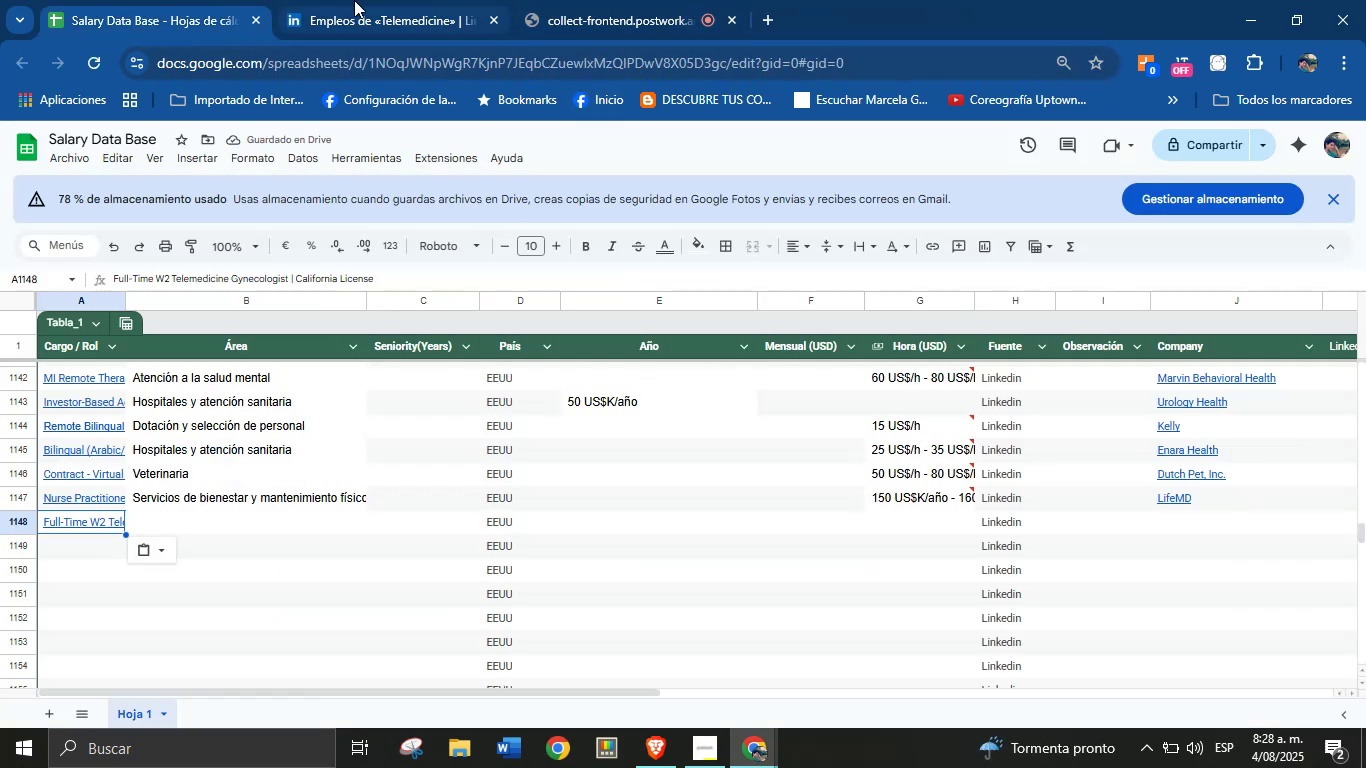 
left_click([318, 0])
 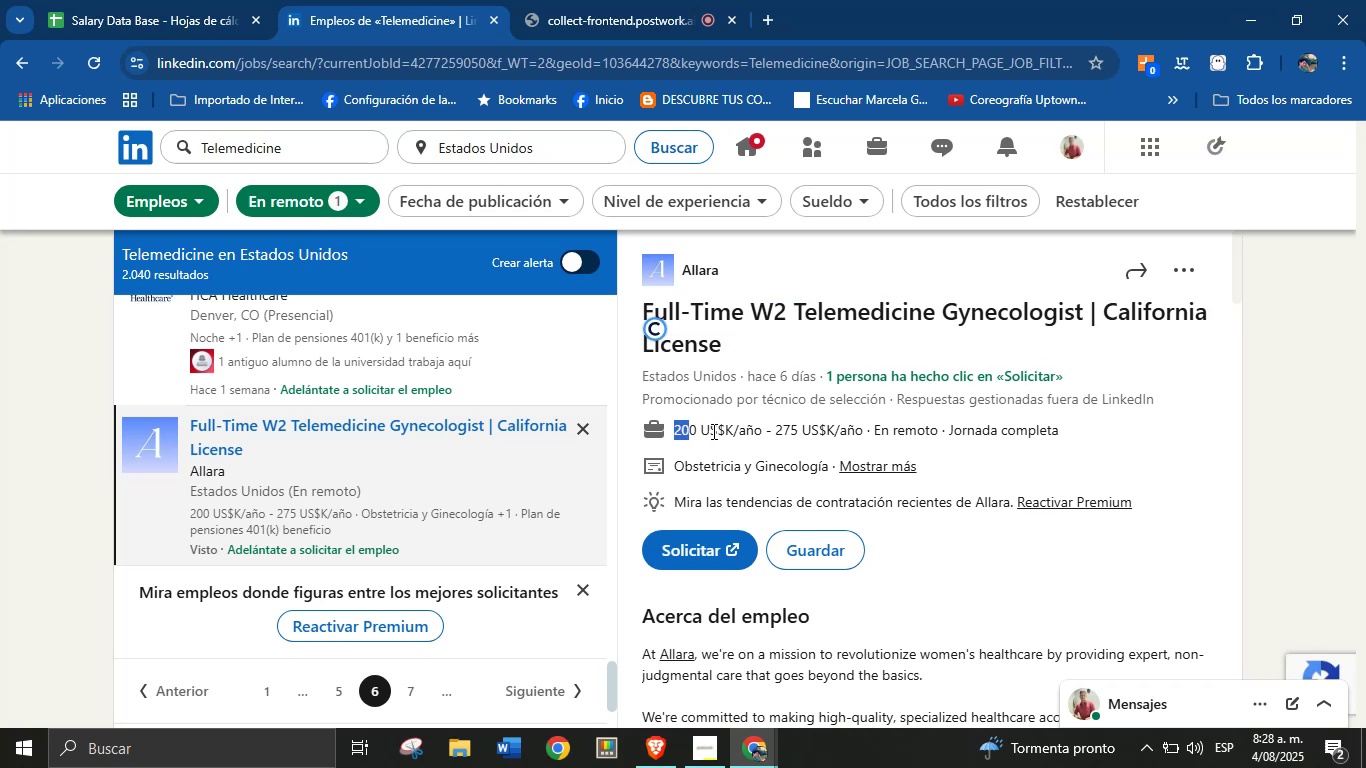 
key(Control+C)
 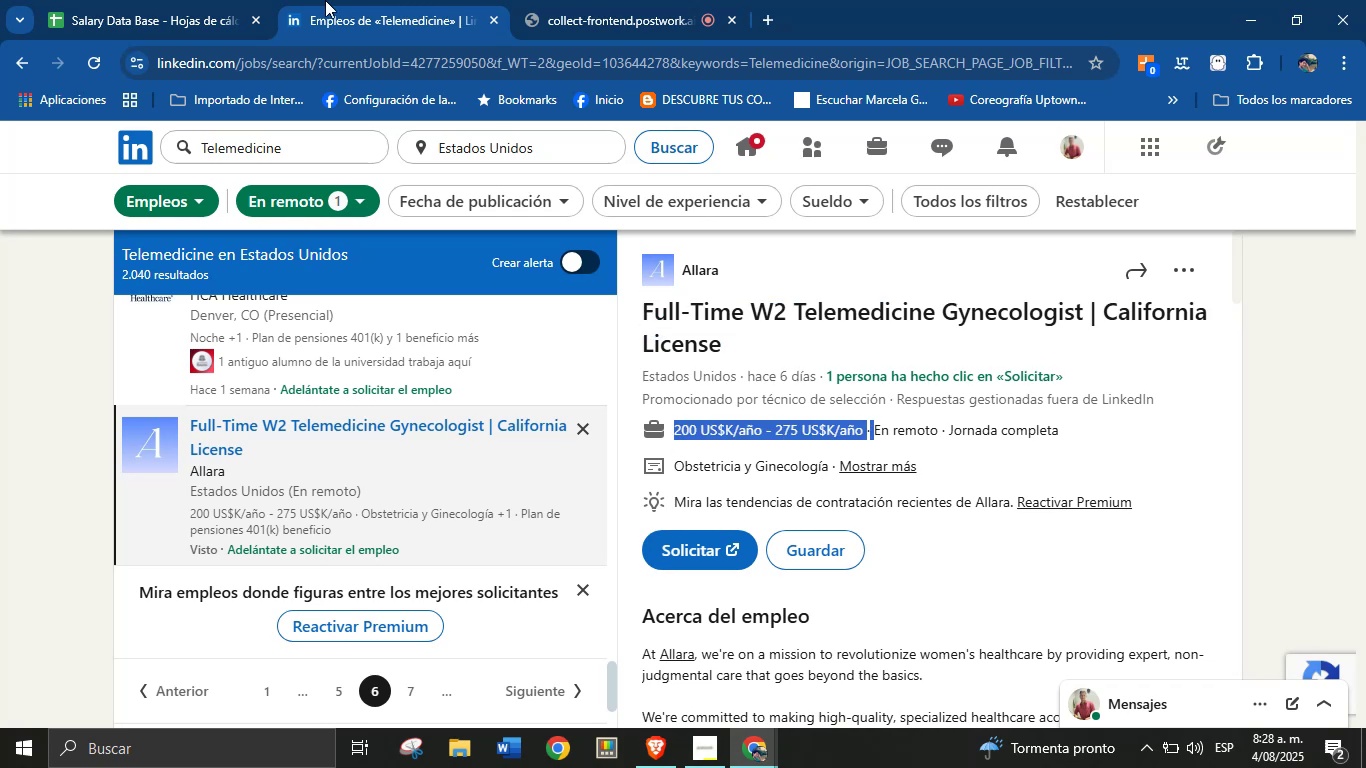 
left_click([168, 0])
 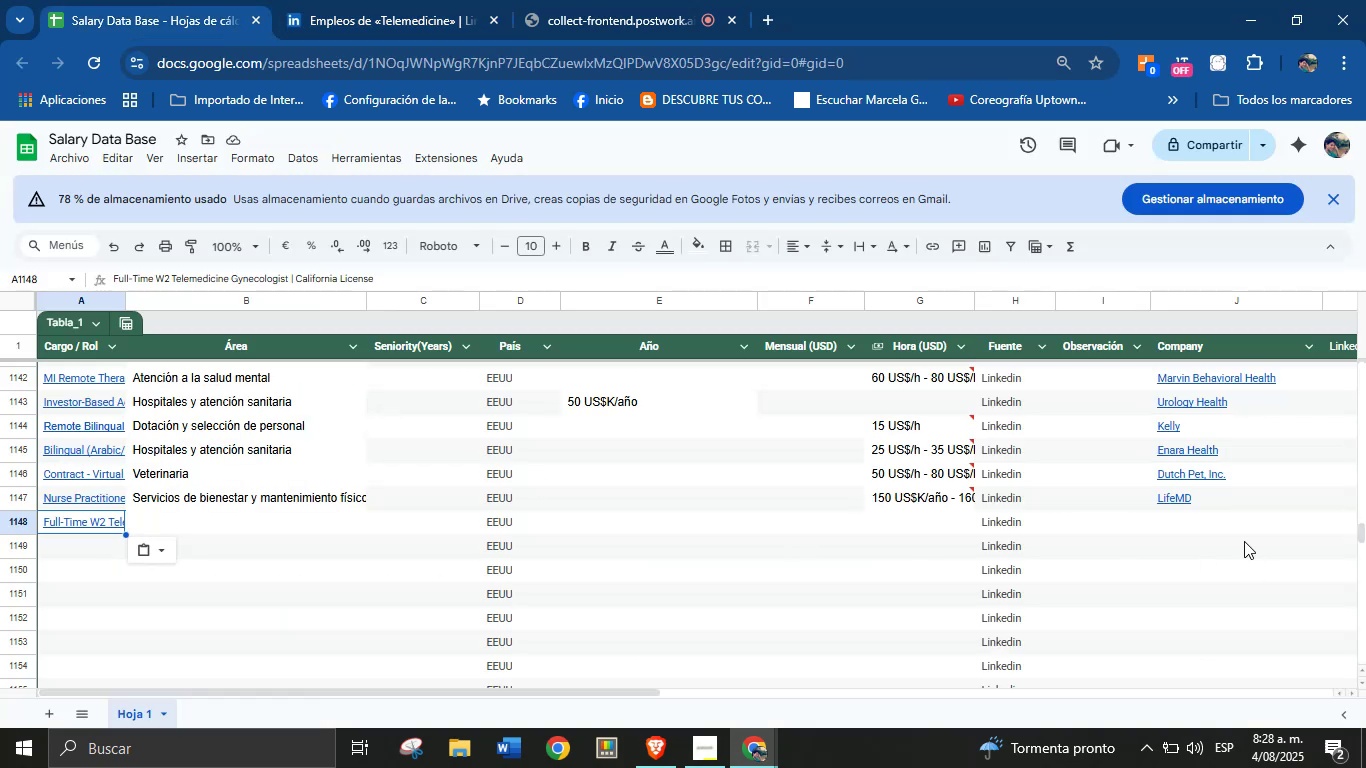 
key(Control+V)
 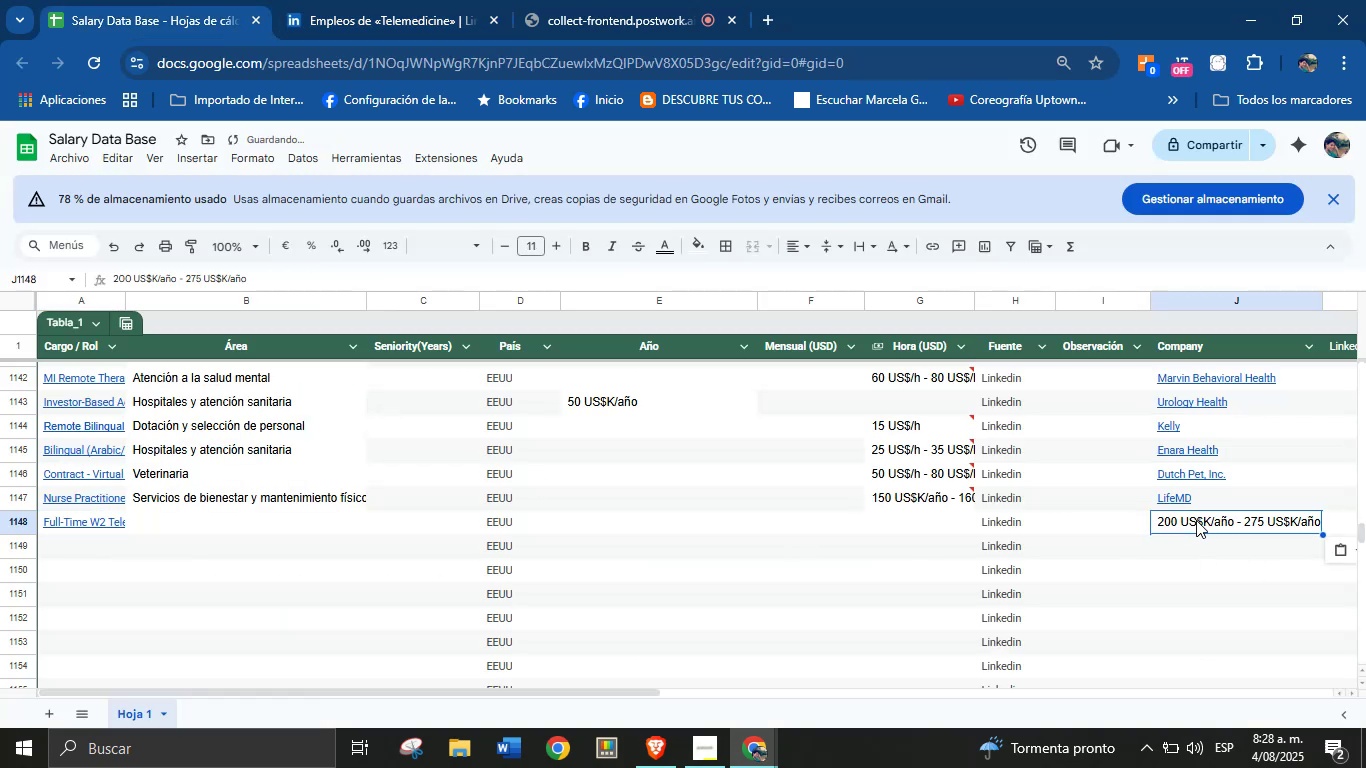 
key(Control+Z)
 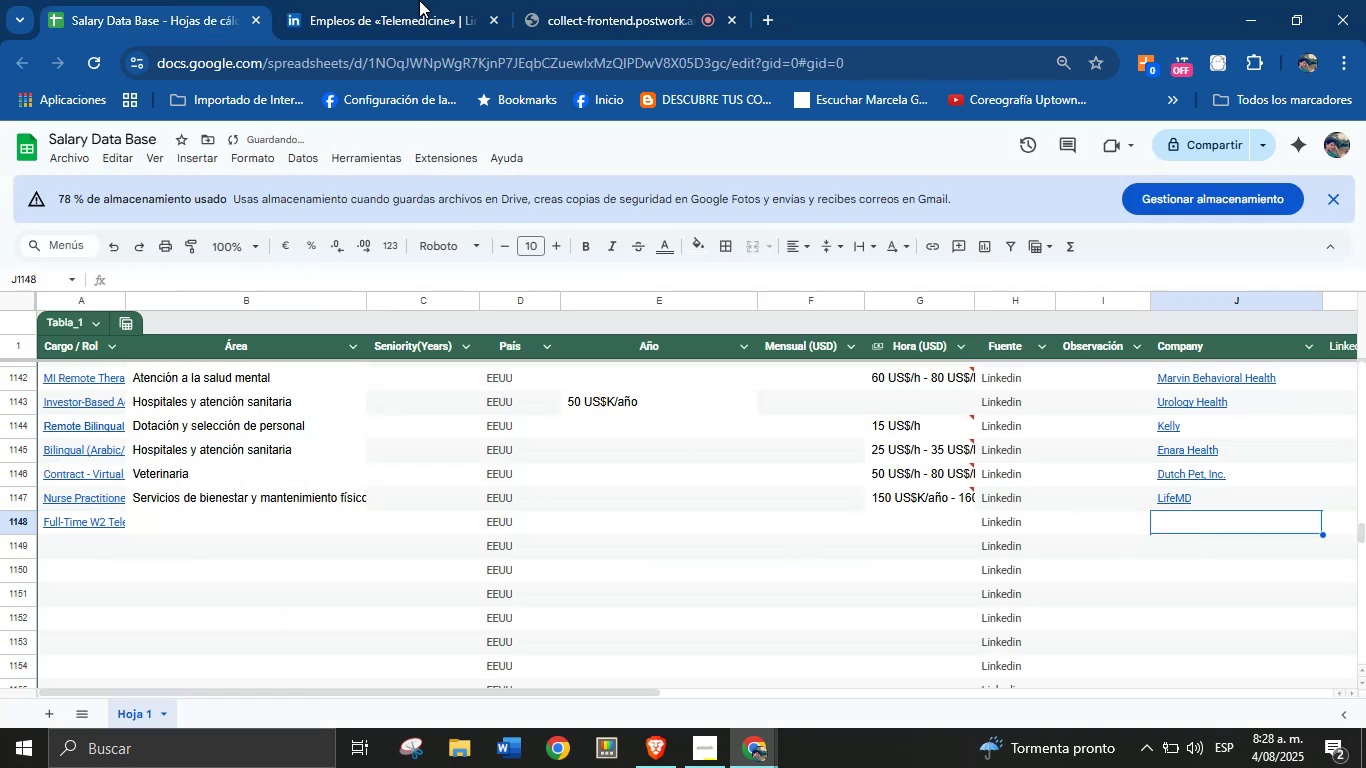 
left_click([383, 0])
 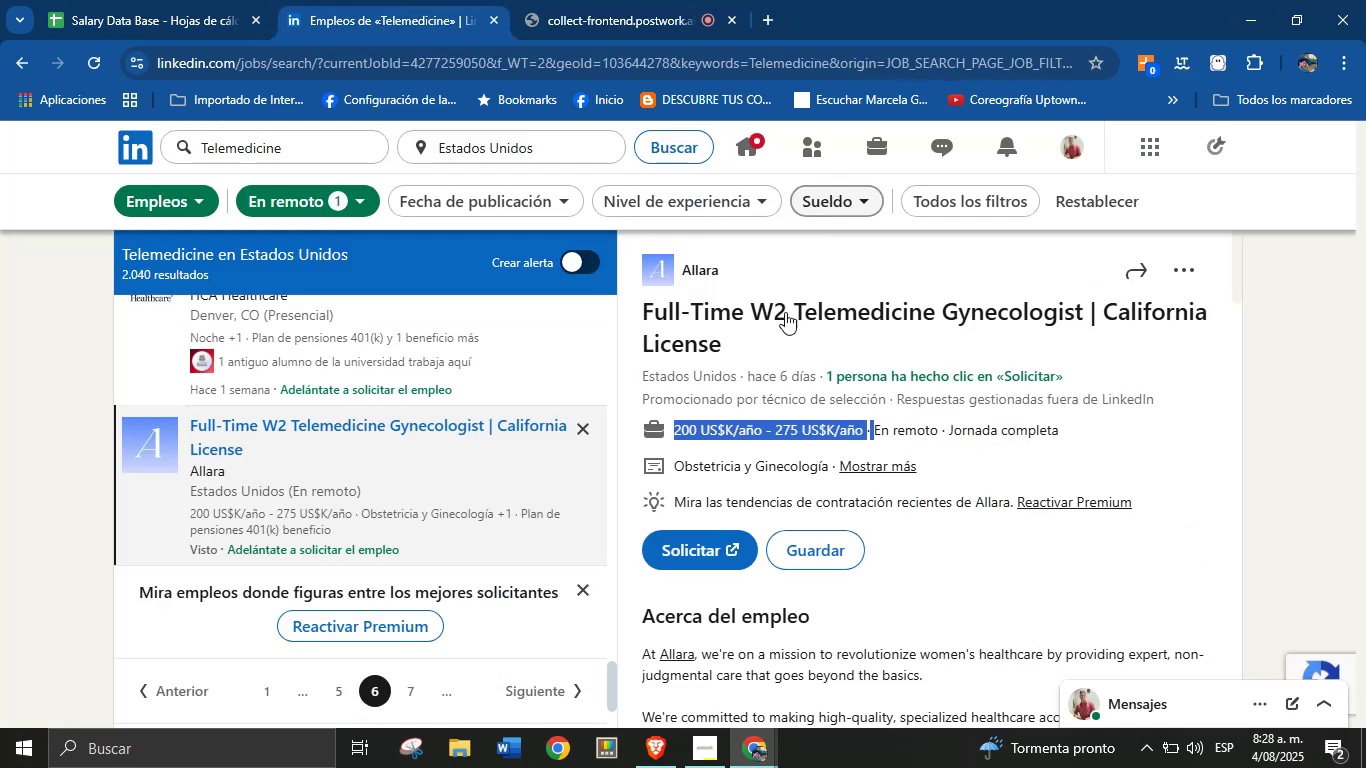 
scroll: coordinate [850, 442], scroll_direction: up, amount: 4.0
 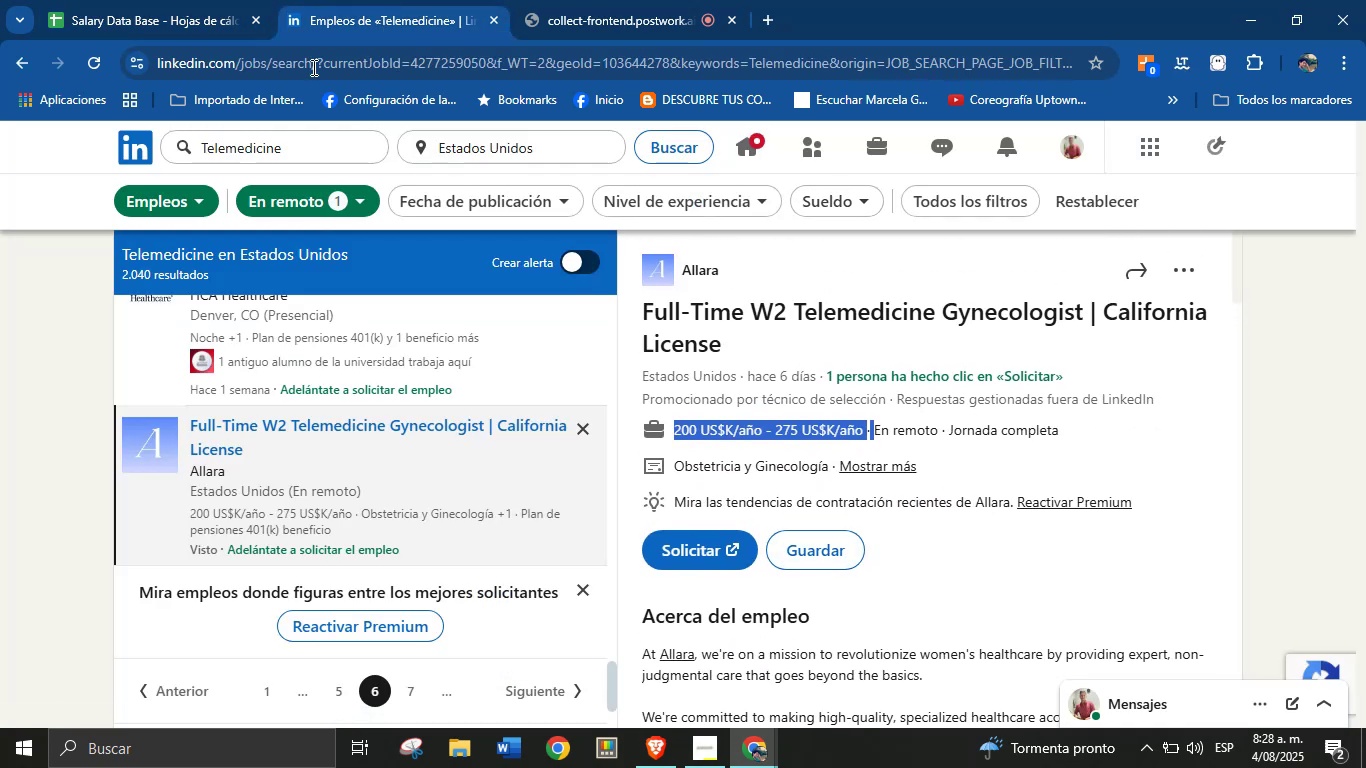 
left_click([179, 0])
 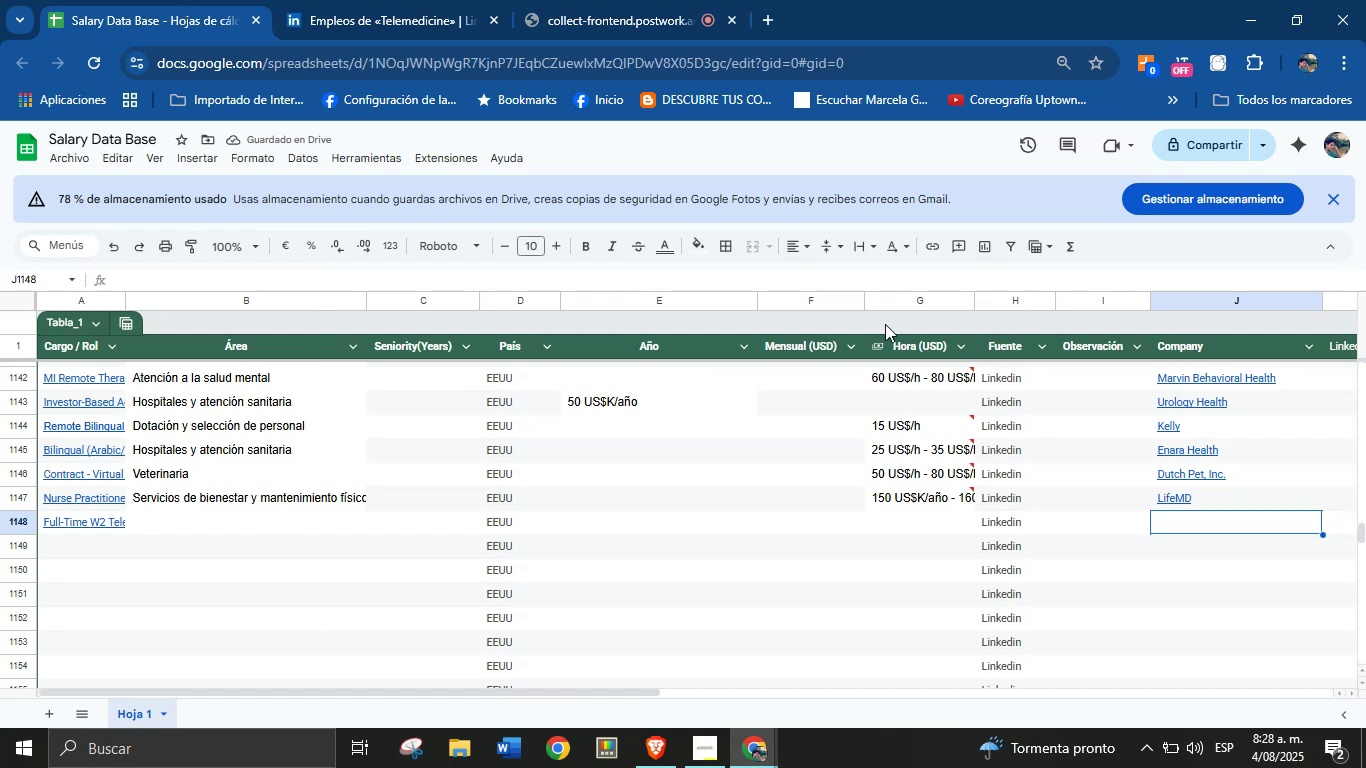 
left_click([360, 0])
 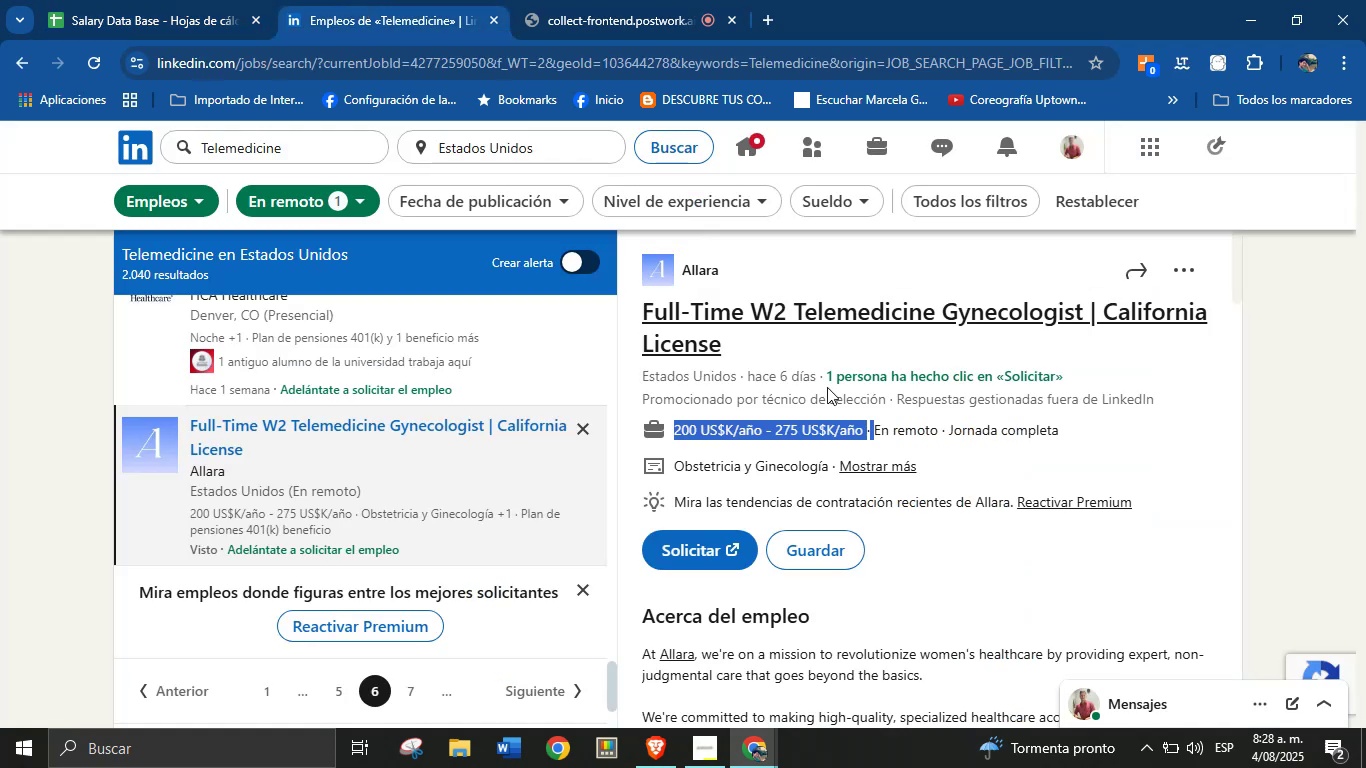 
left_click([796, 353])
 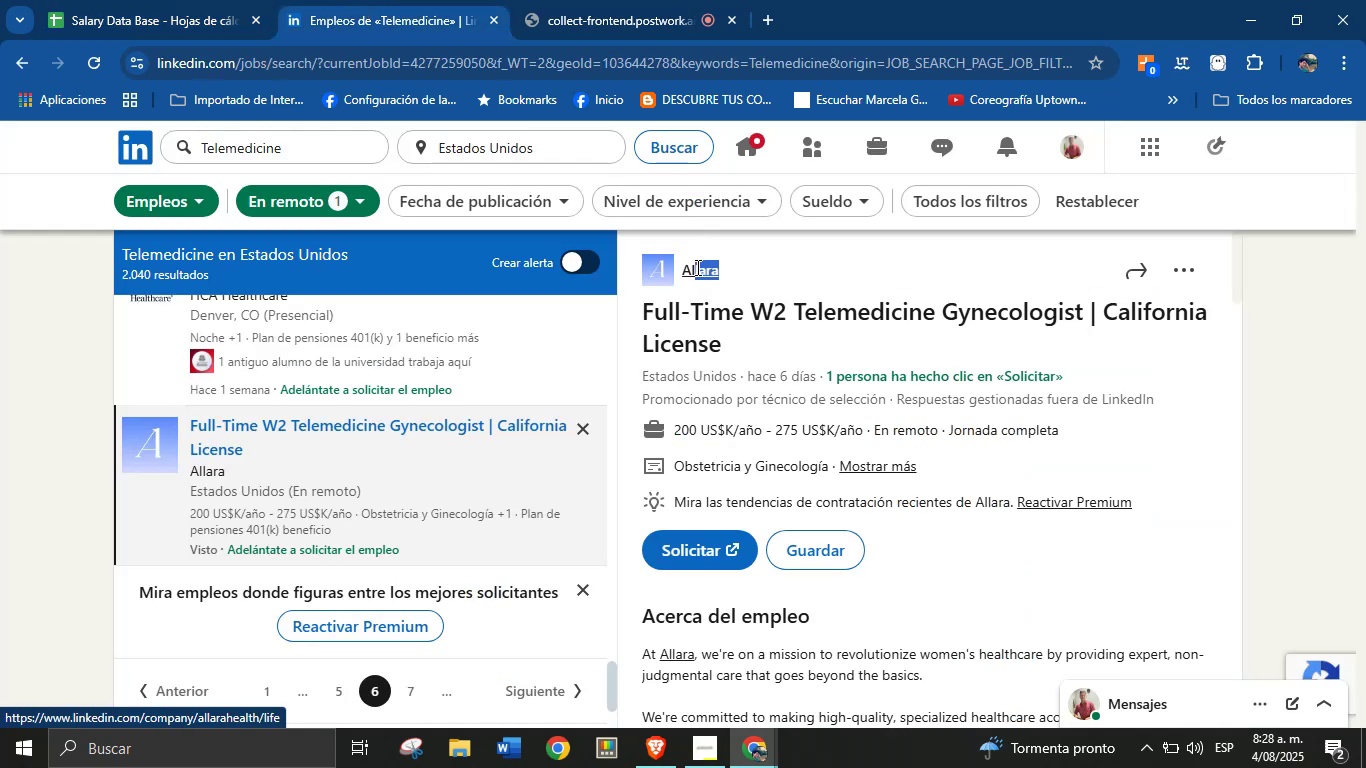 
key(Control+C)
 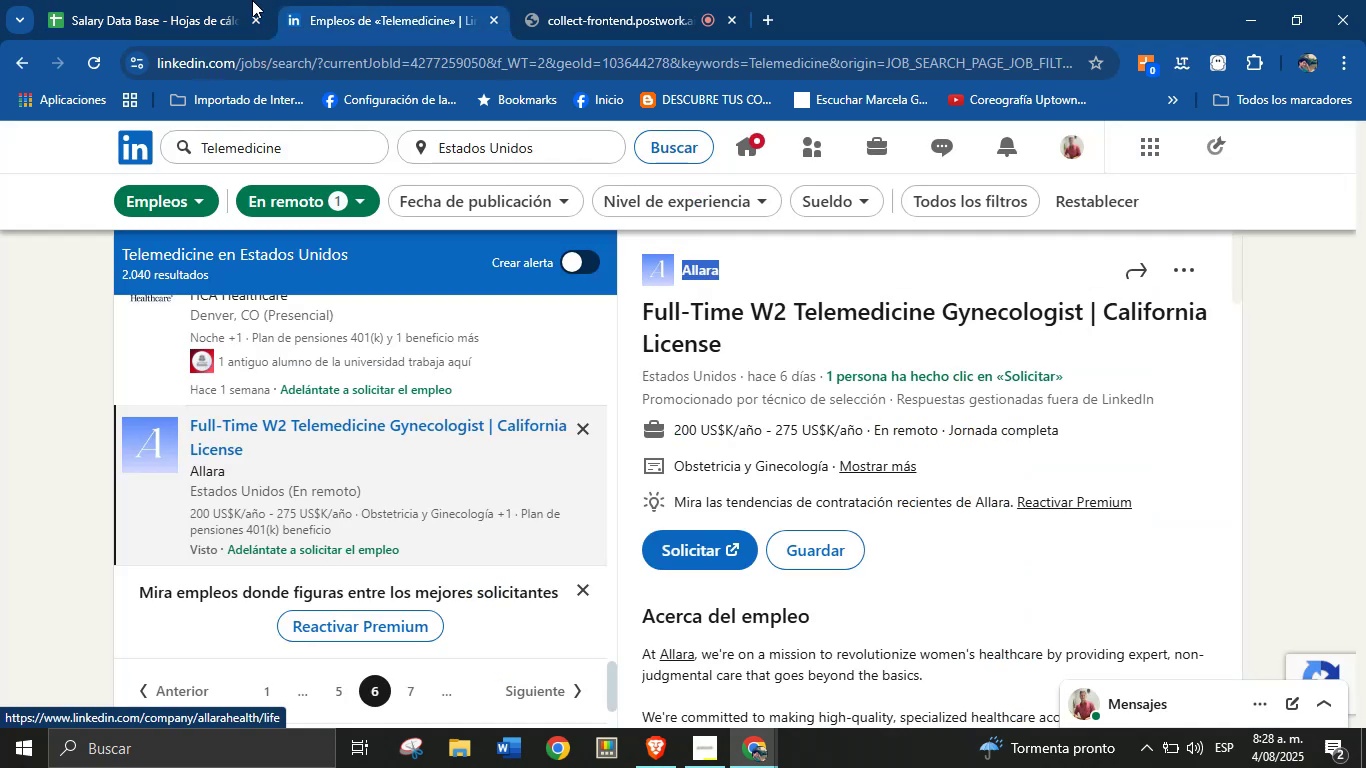 
left_click([216, 0])
 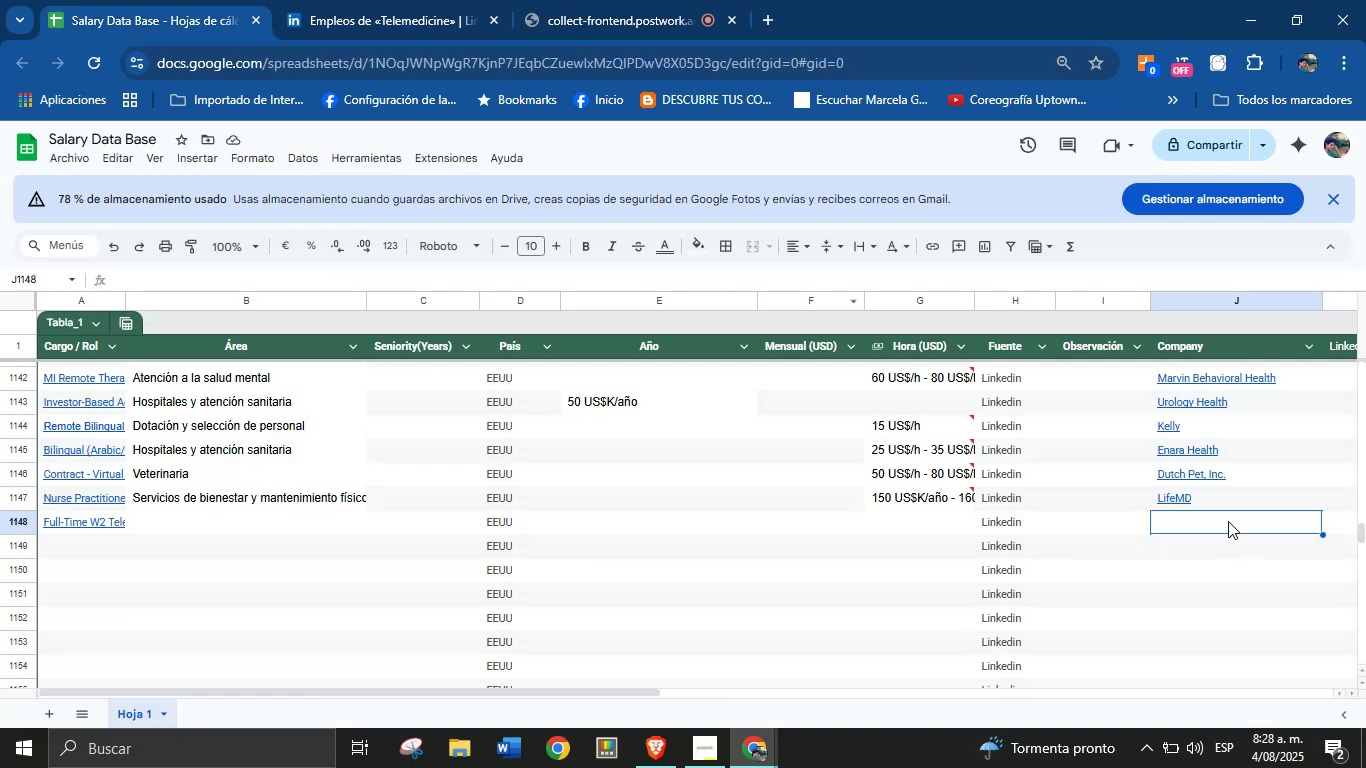 
key(Control+V)
 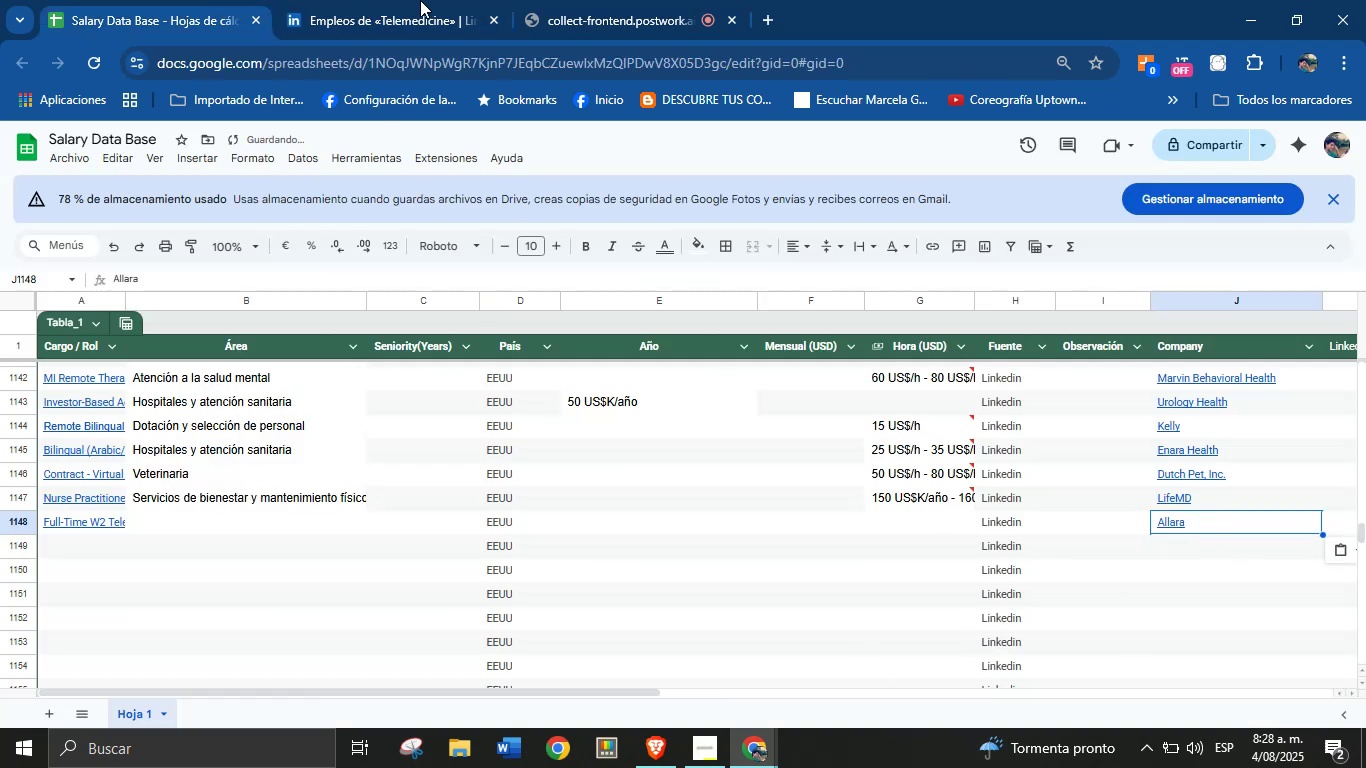 
left_click([368, 0])
 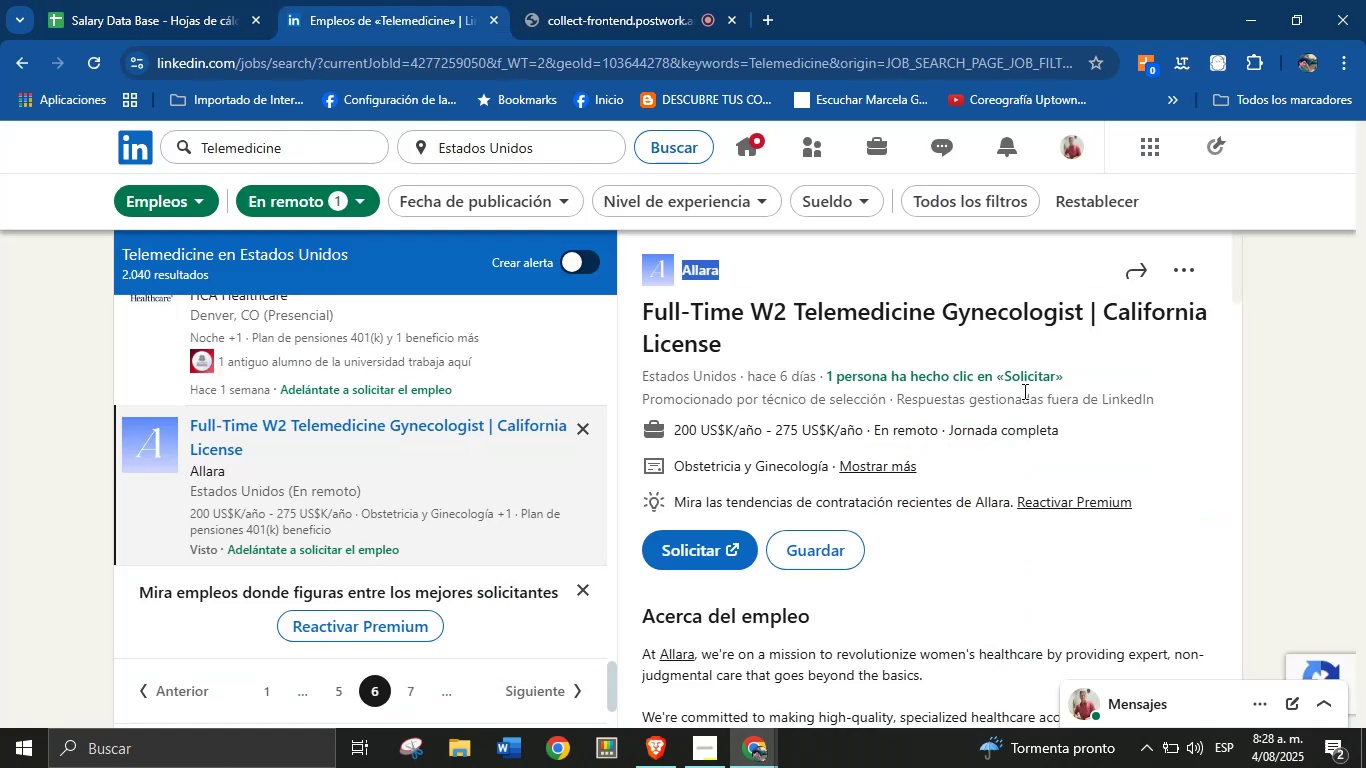 
scroll: coordinate [890, 349], scroll_direction: down, amount: 1.0
 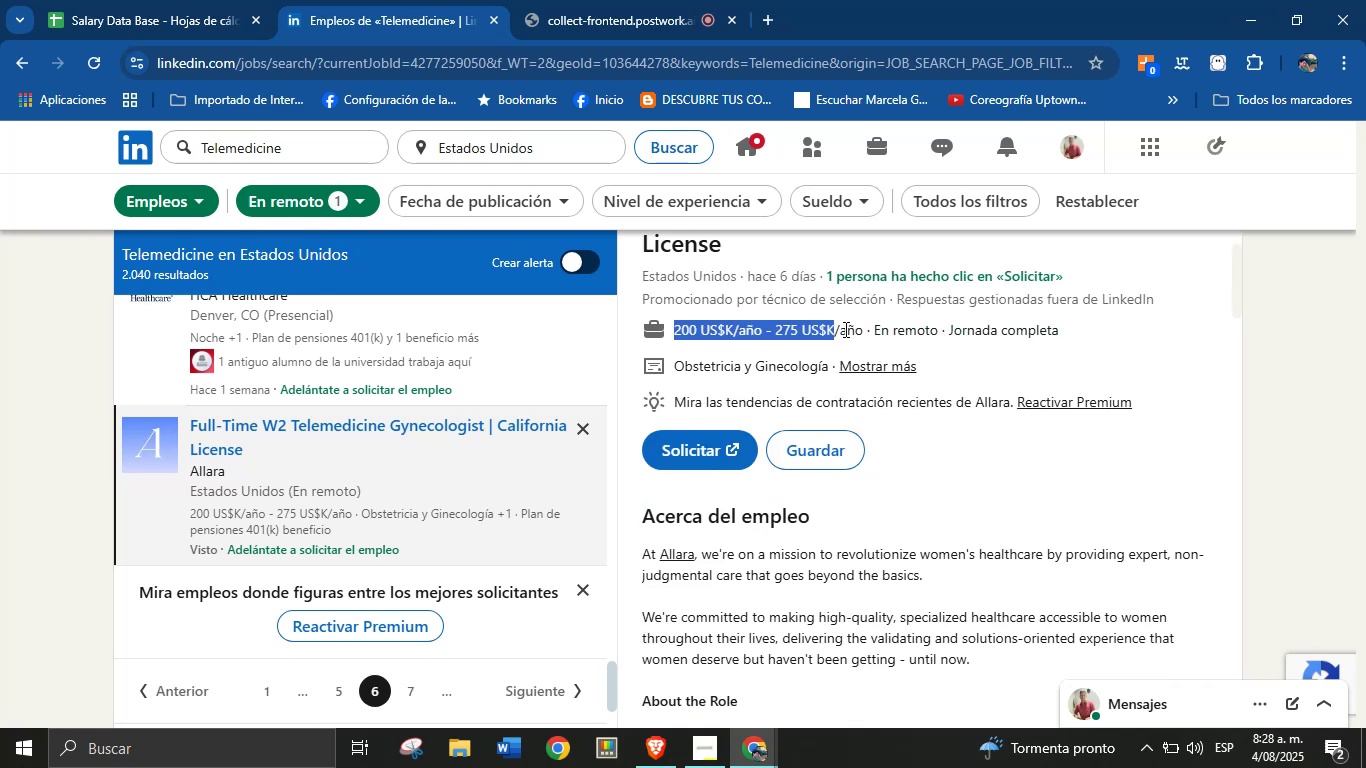 
key(Control+C)
 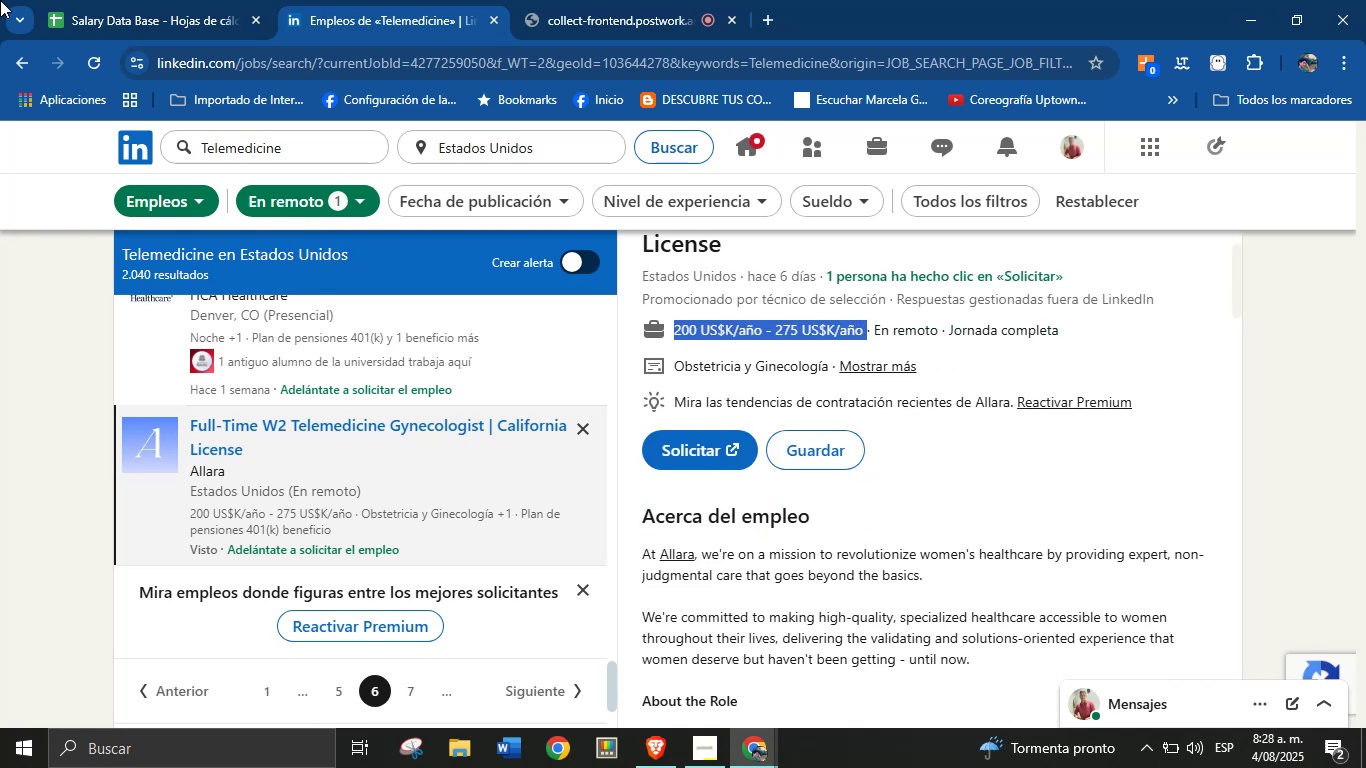 
left_click([142, 0])
 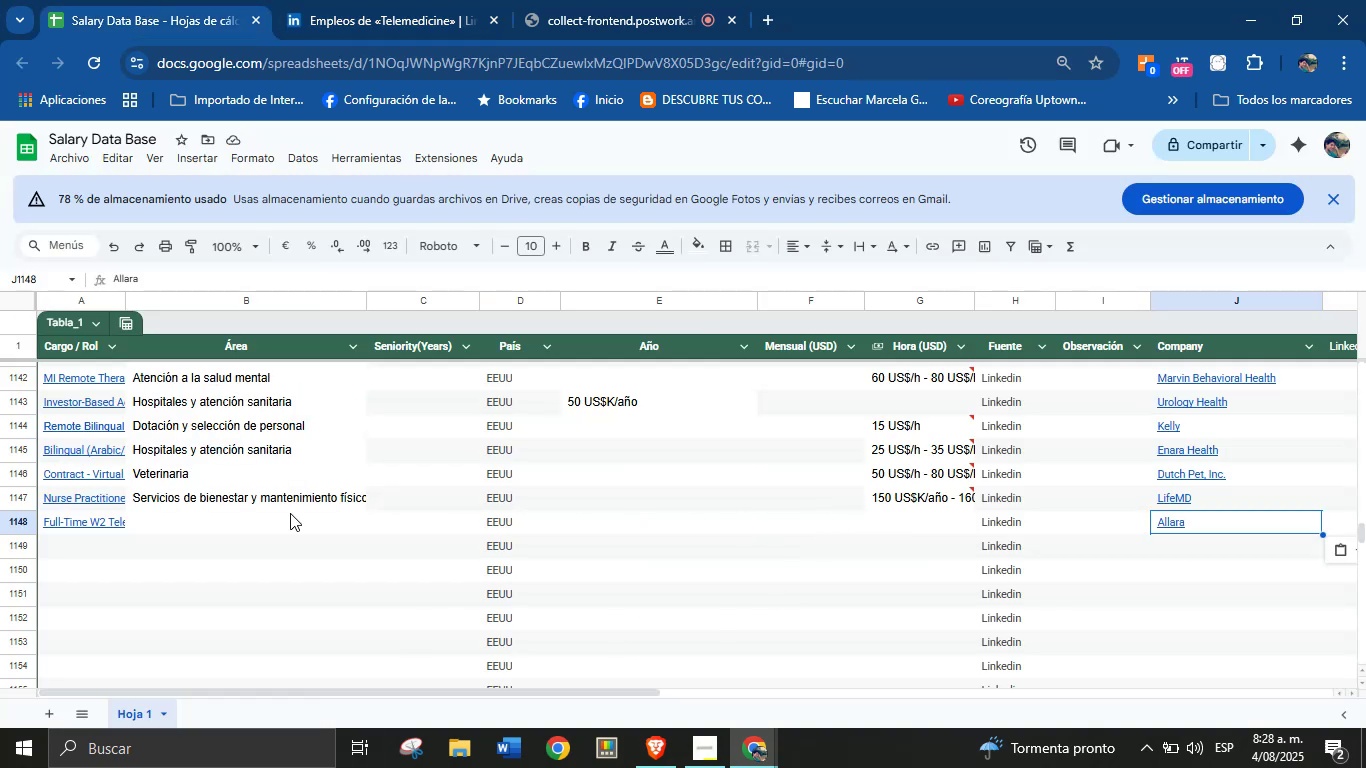 
left_click([629, 530])
 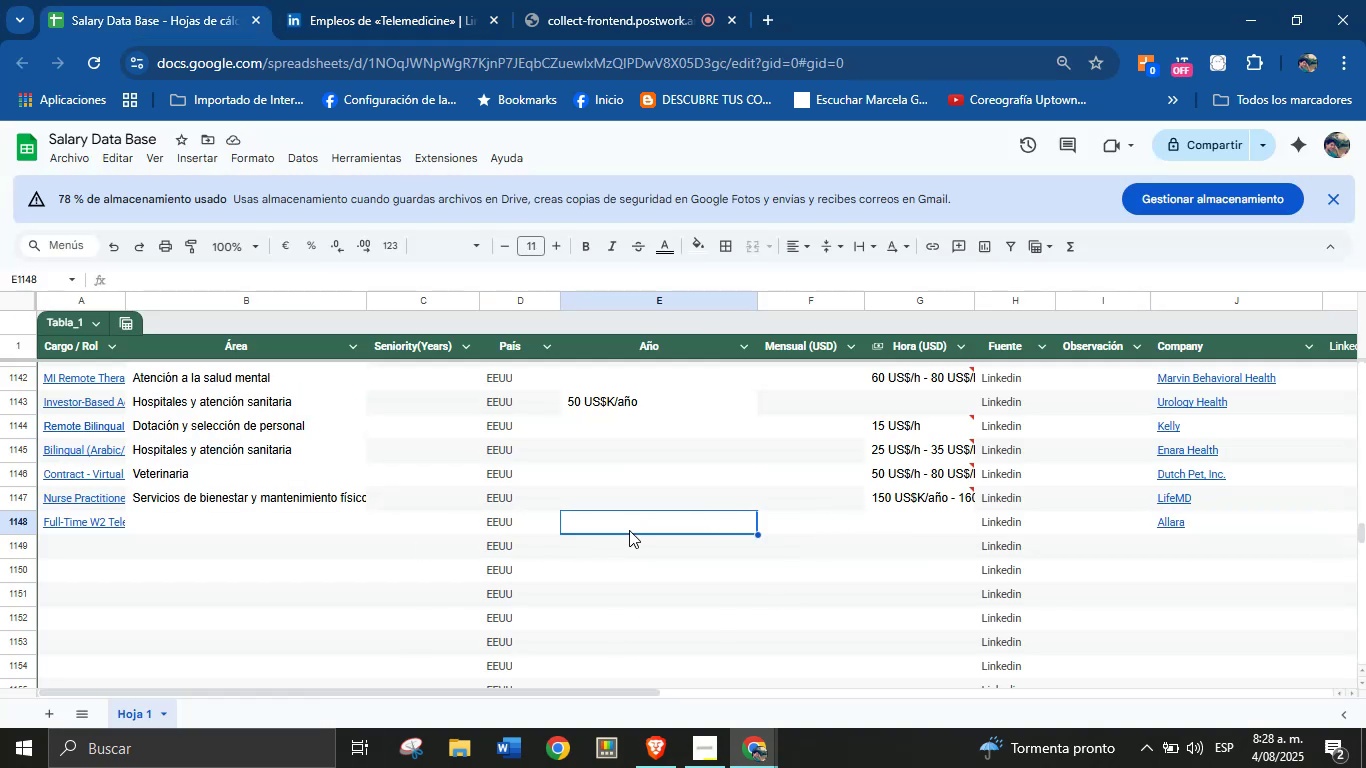 
key(Control+V)
 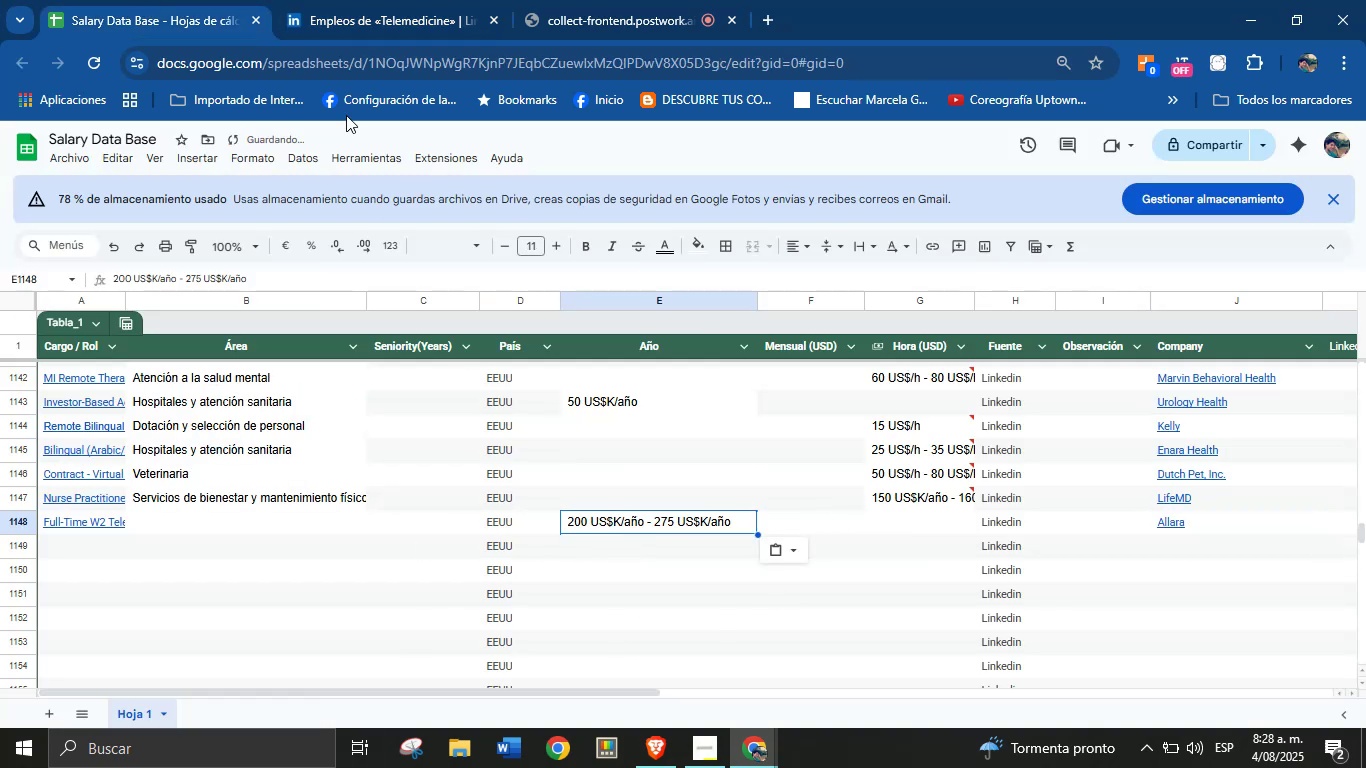 
left_click([353, 0])
 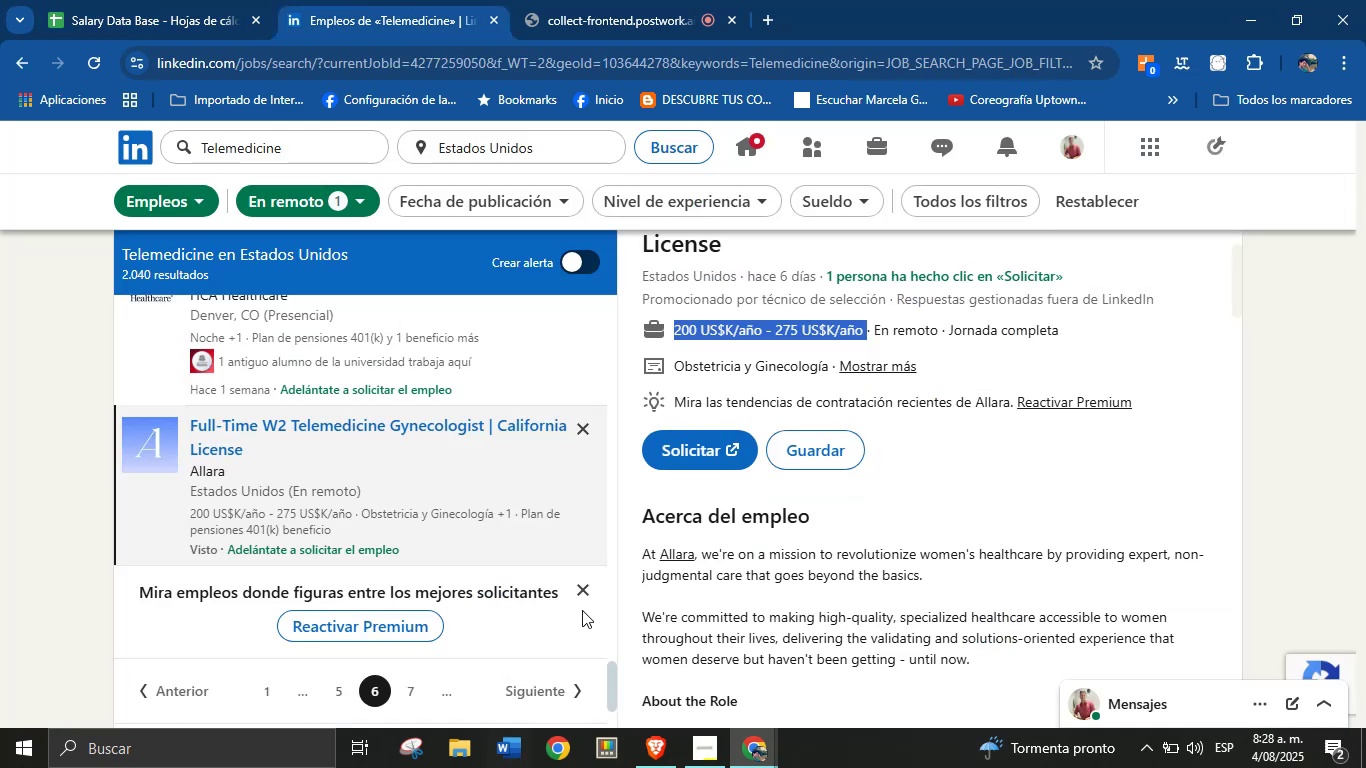 
scroll: coordinate [784, 486], scroll_direction: down, amount: 34.0
 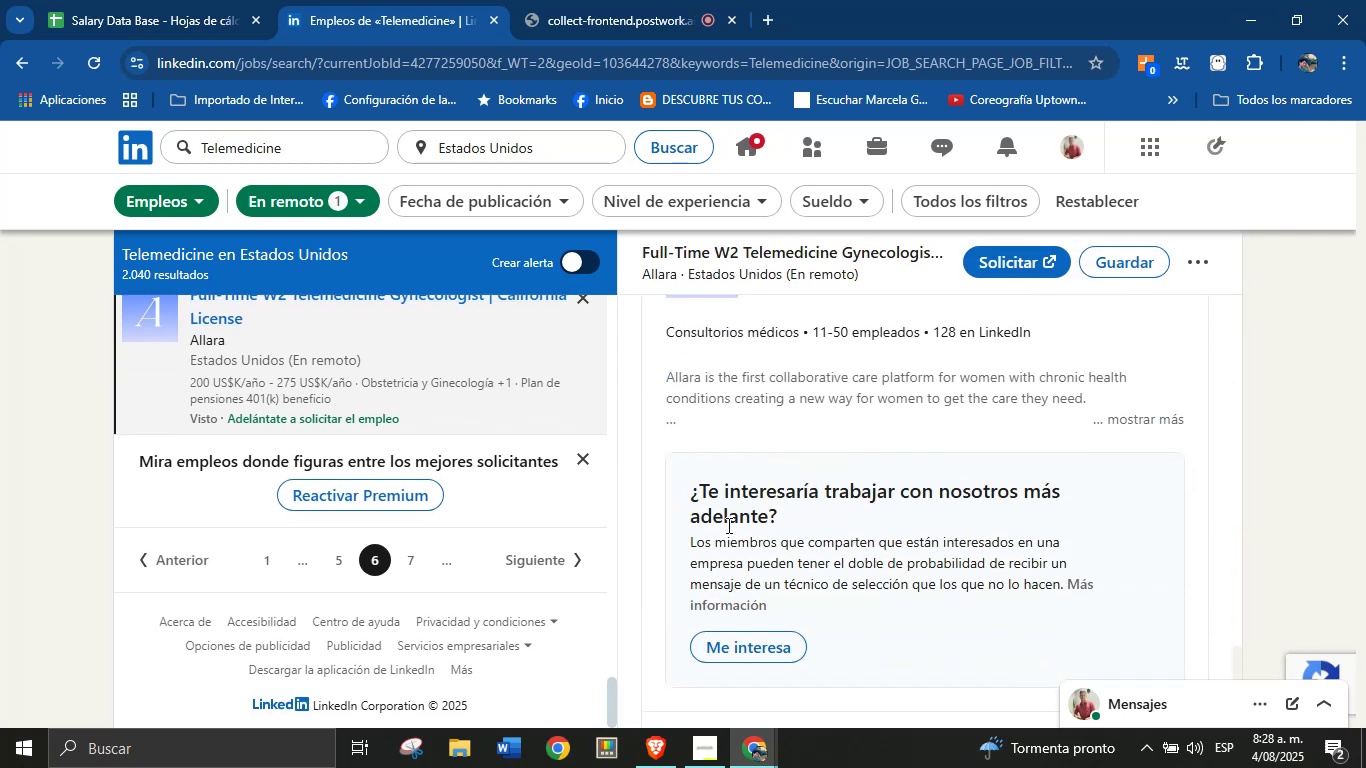 
scroll: coordinate [805, 434], scroll_direction: up, amount: 1.0
 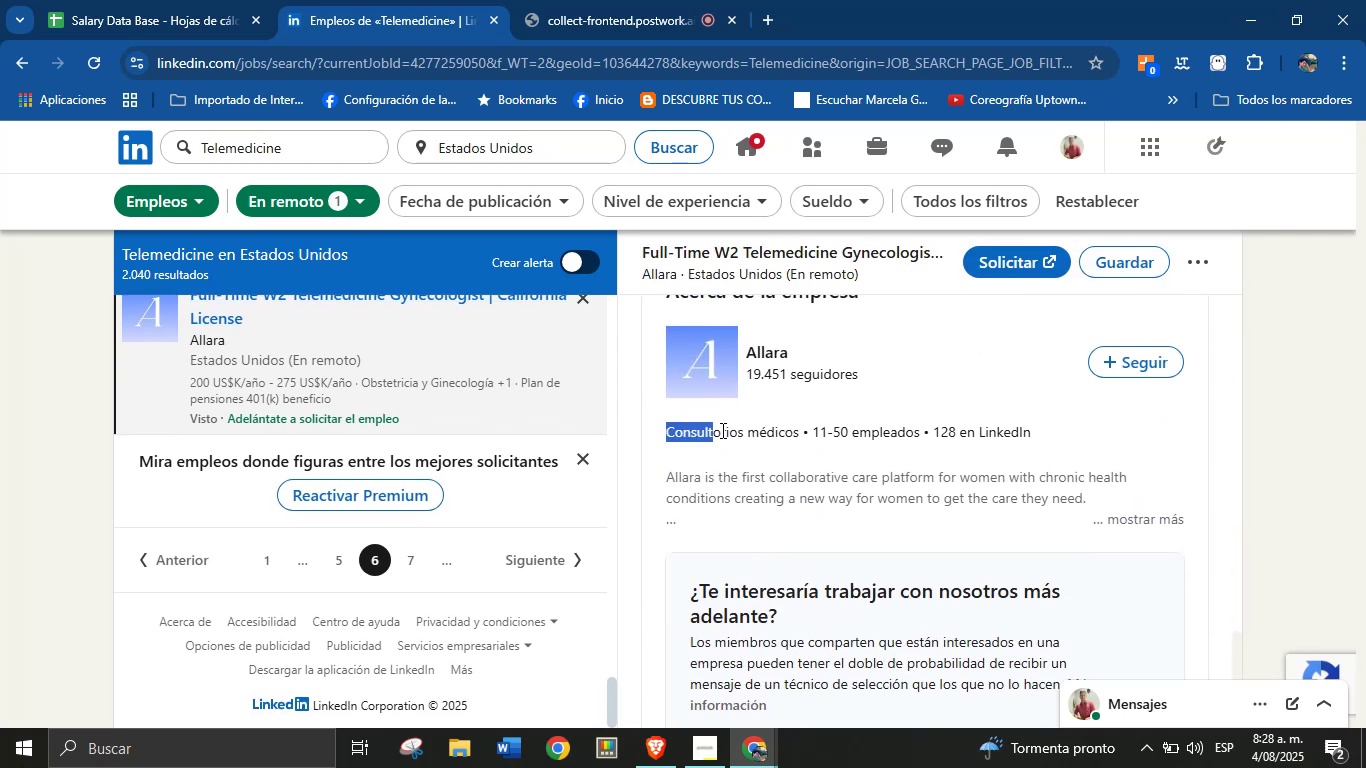 
key(Control+C)
 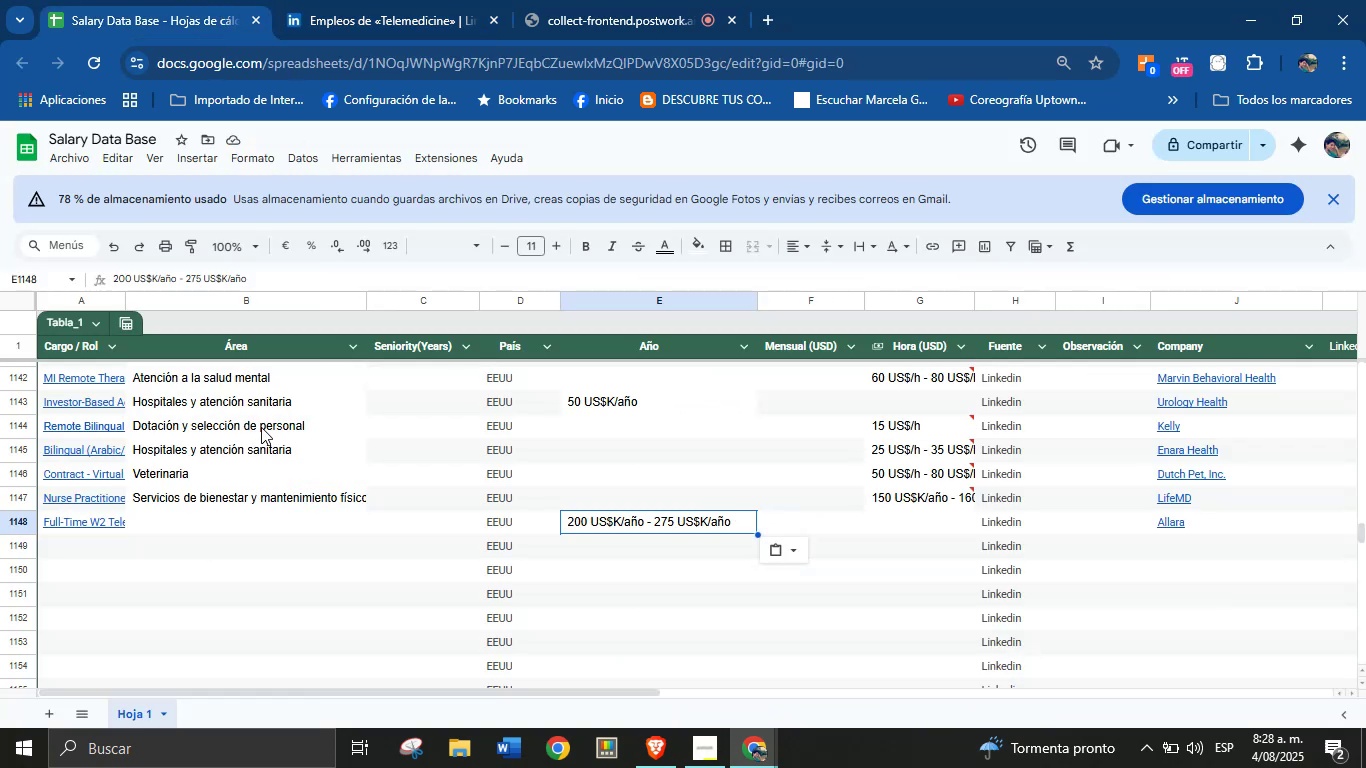 
wait(5.34)
 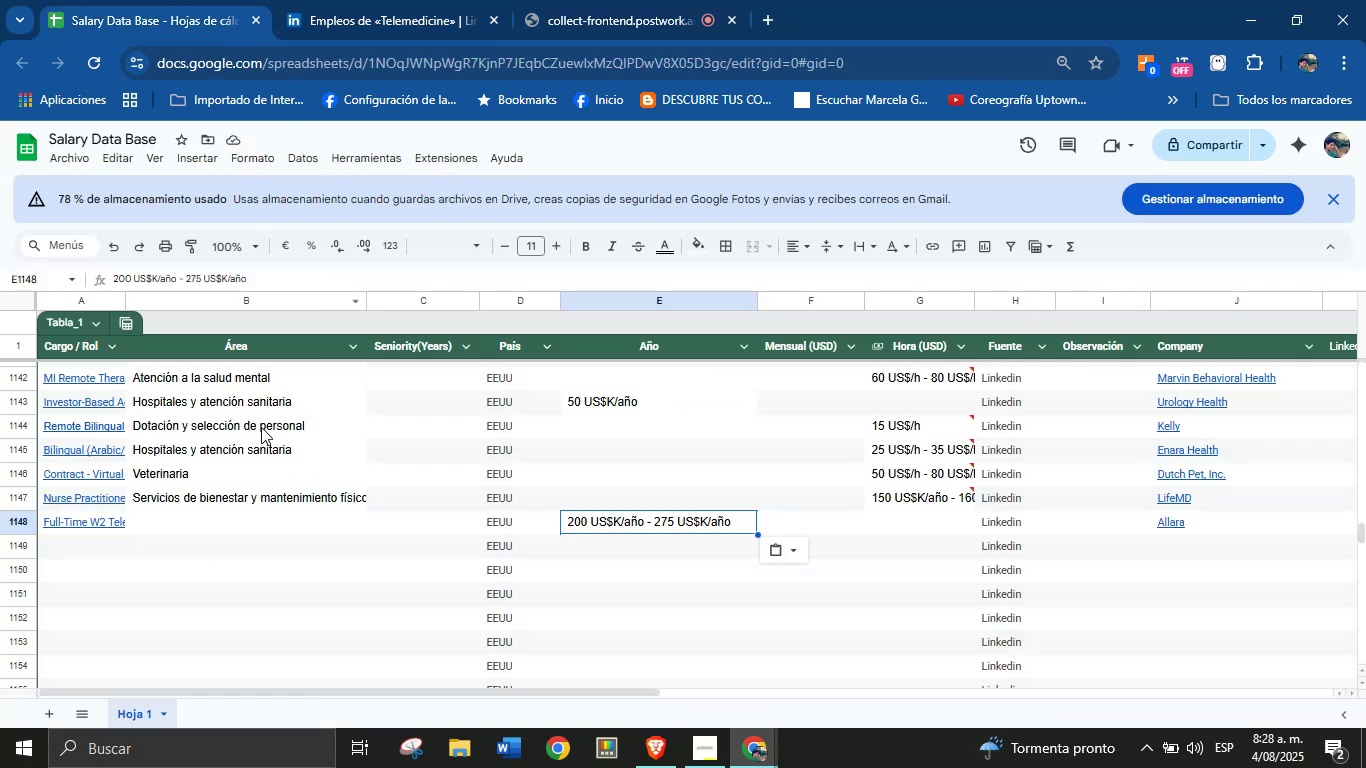 
key(Control+V)
 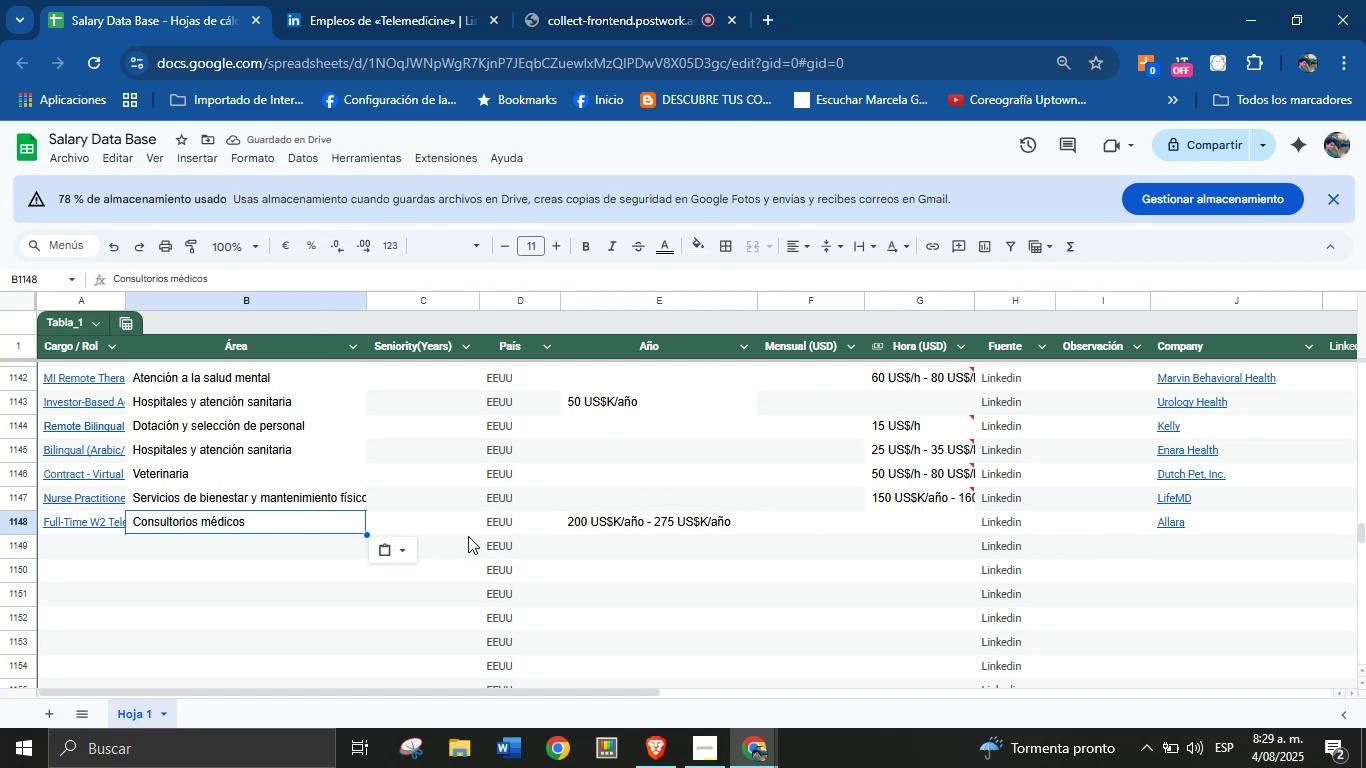 
left_click([102, 536])
 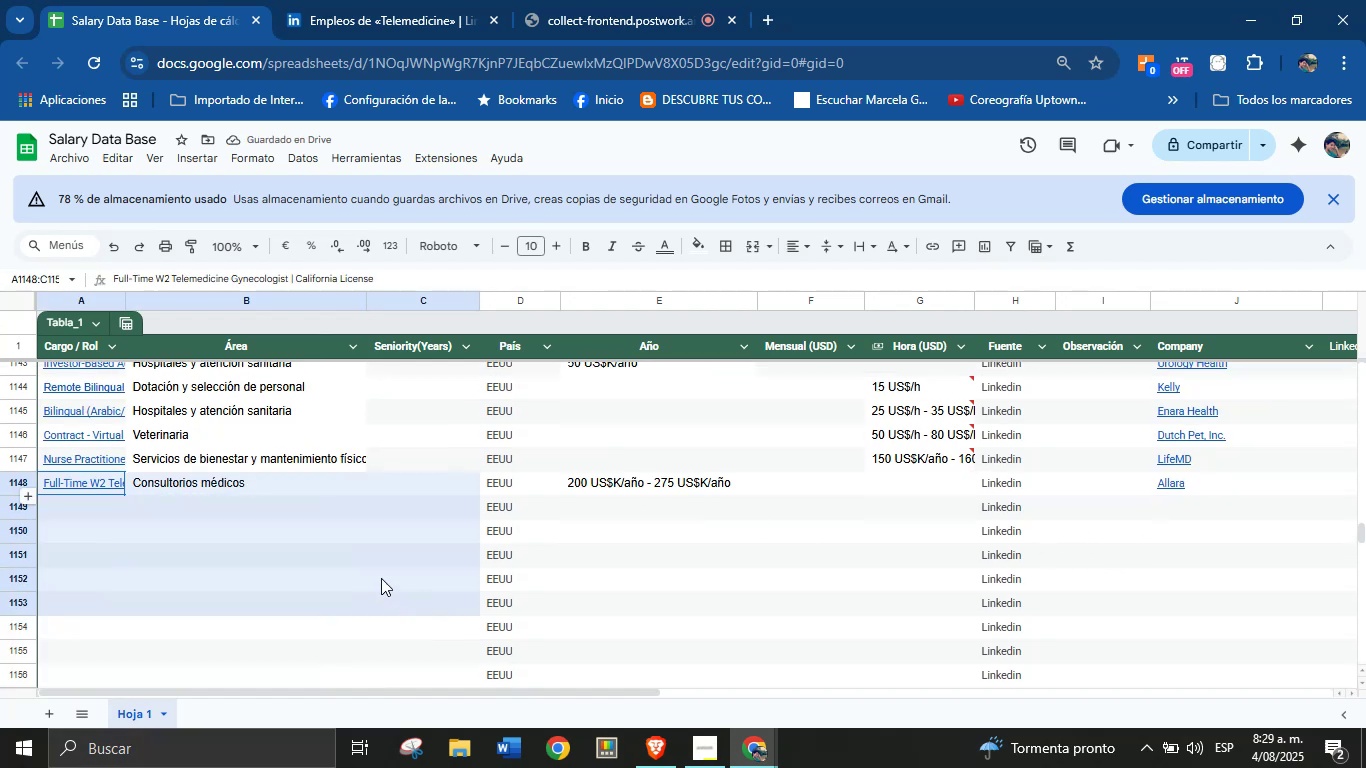 
left_click([301, 579])
 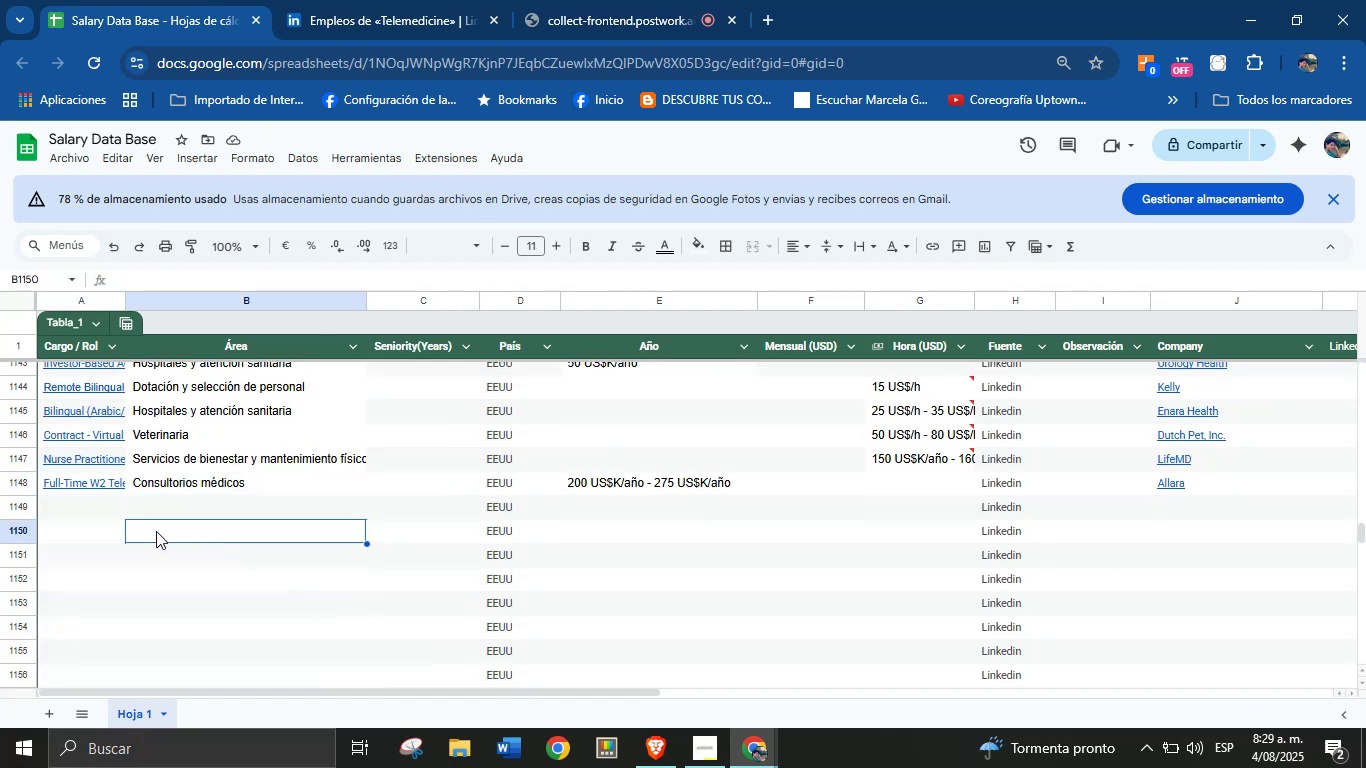 
left_click([94, 509])
 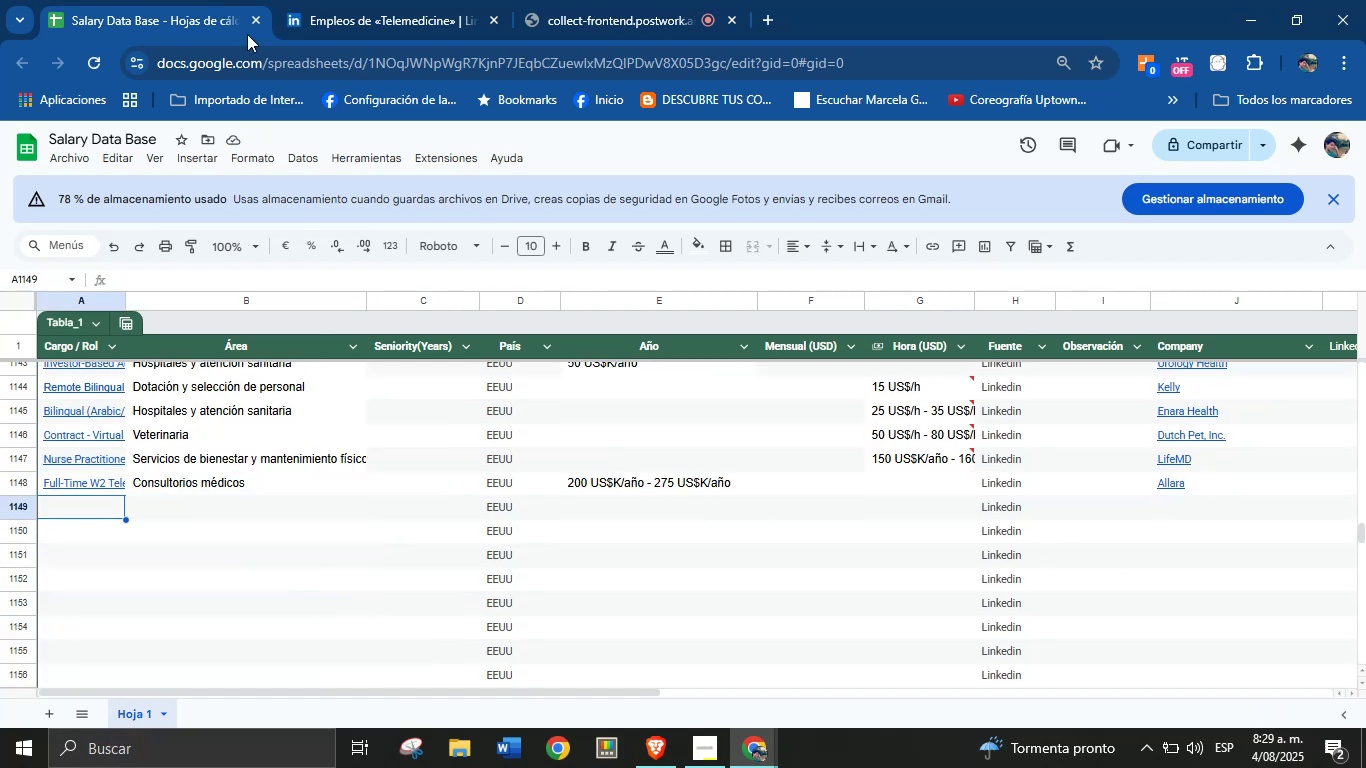 
left_click([329, 0])
 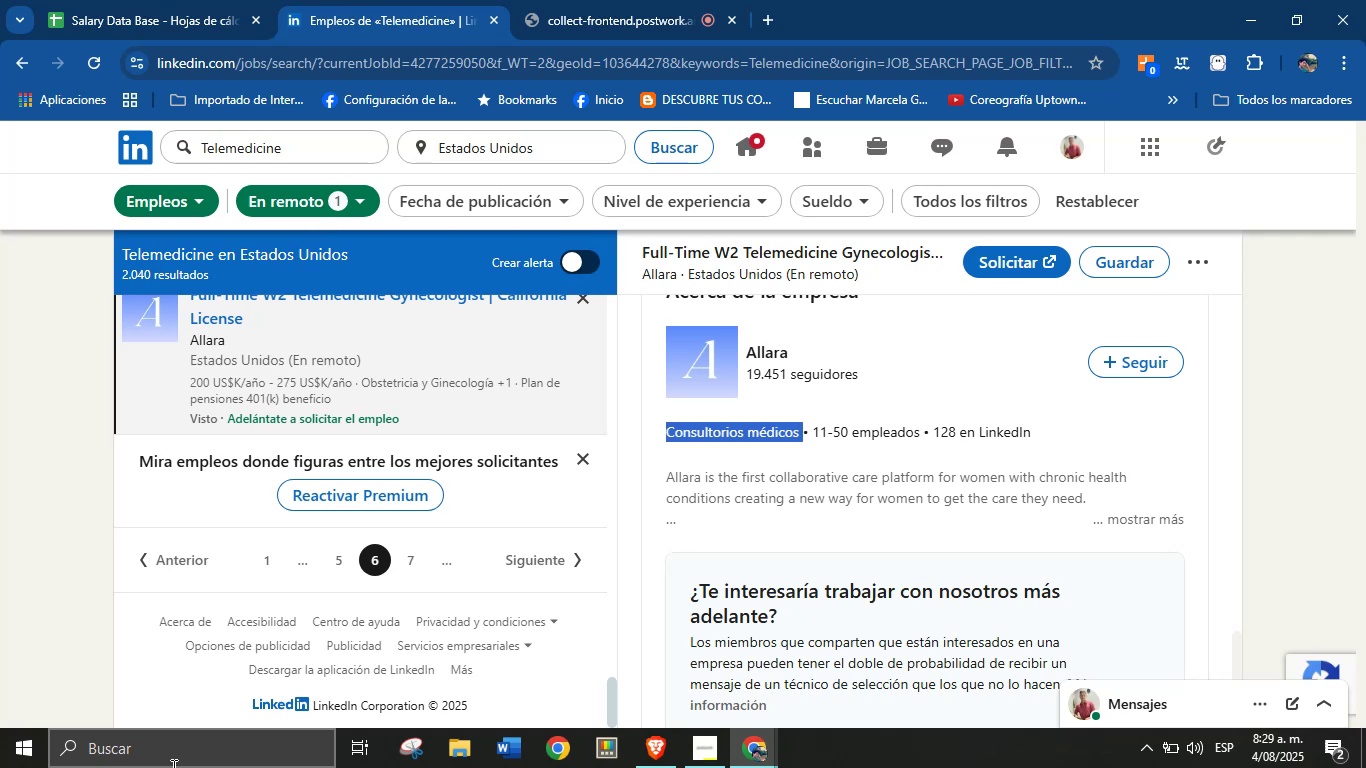 
wait(16.41)
 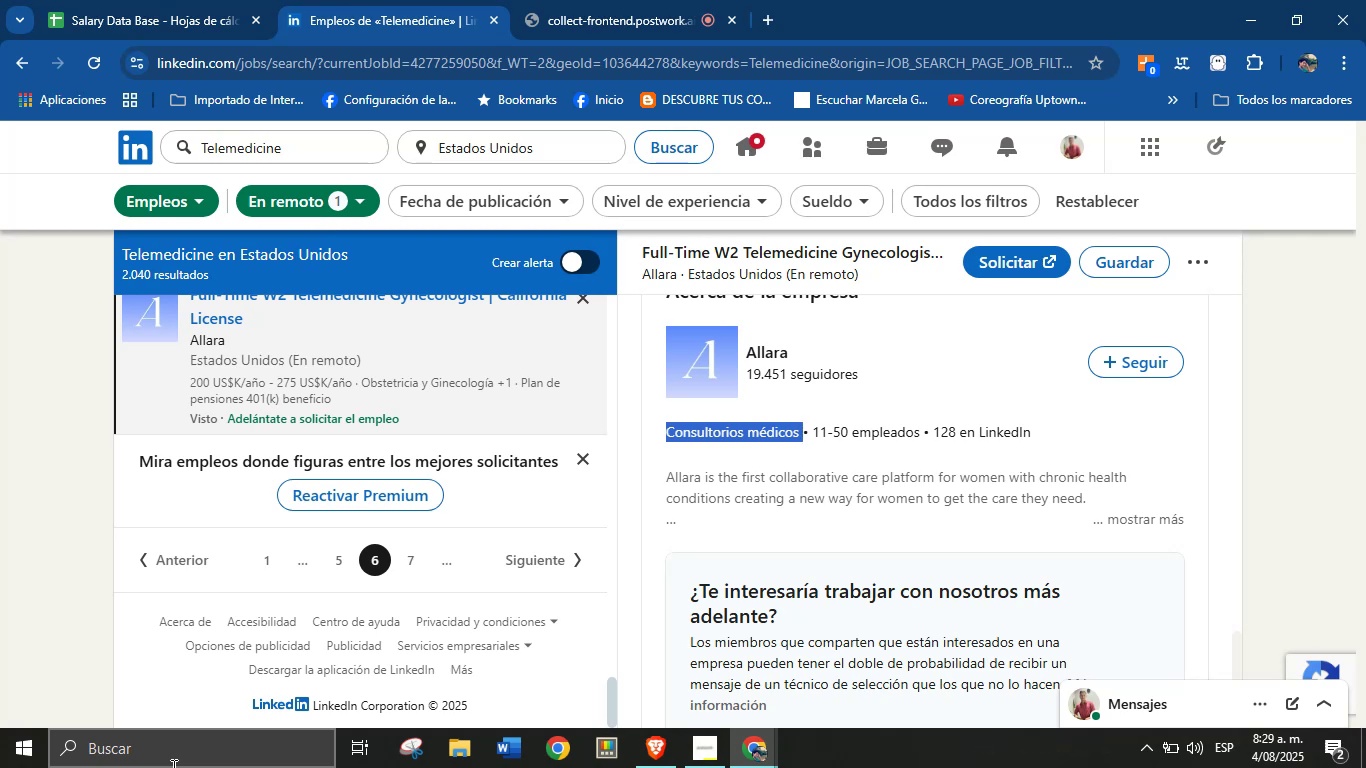 
left_click([185, 0])
 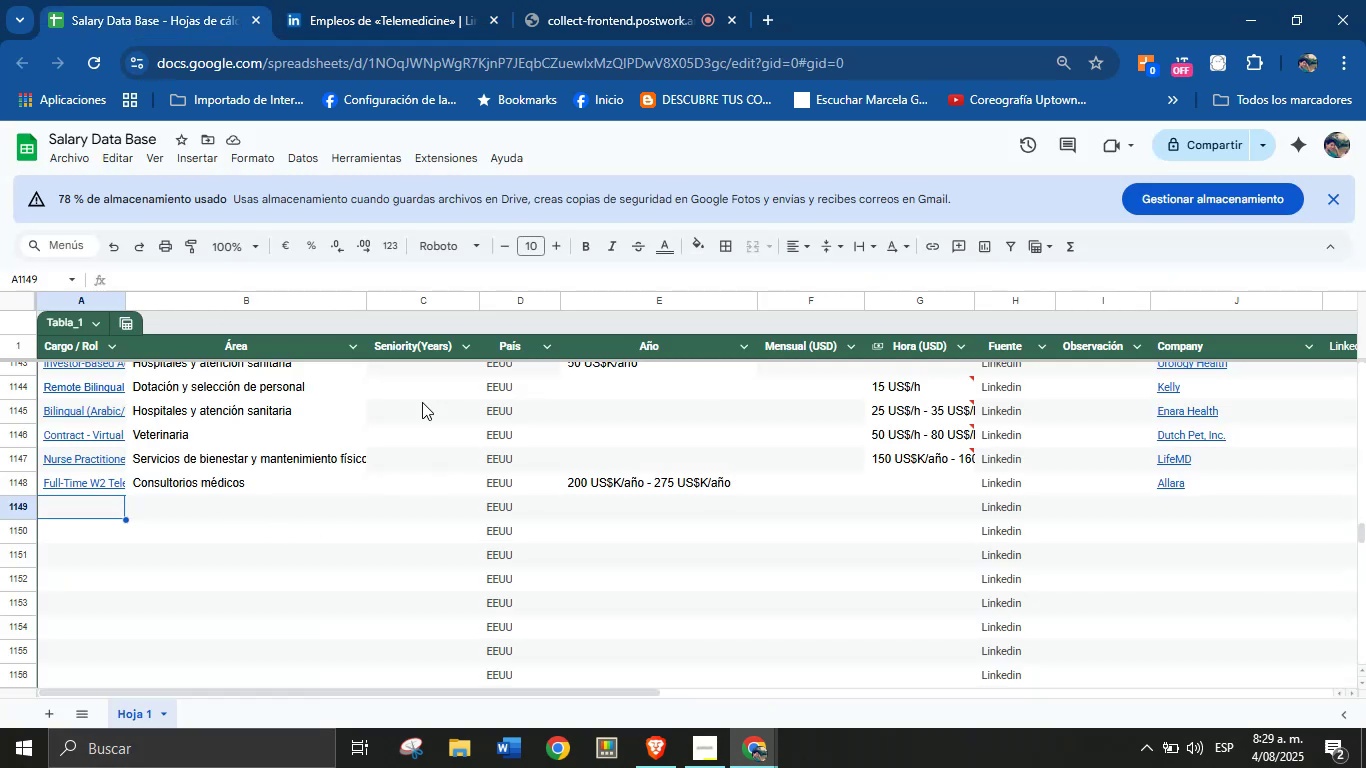 
left_click([413, 0])
 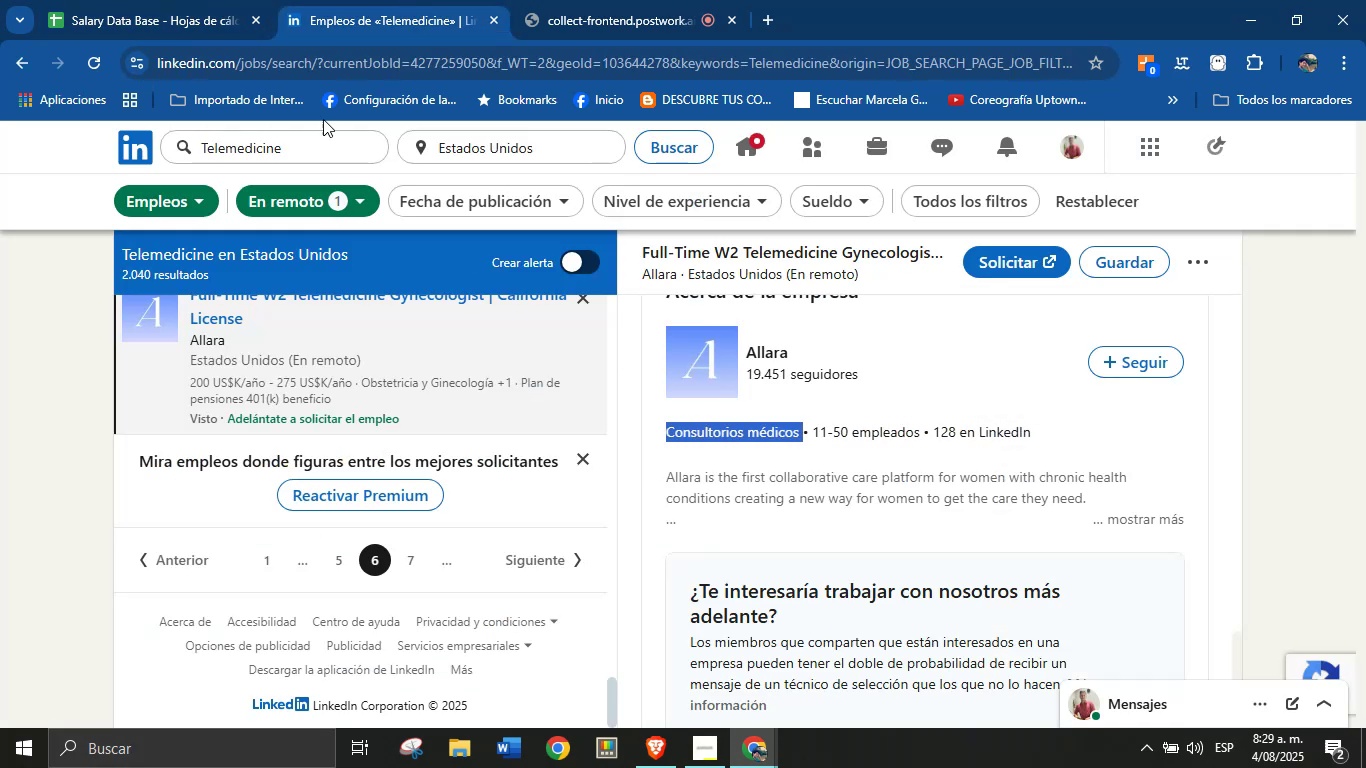 
left_click([198, 0])
 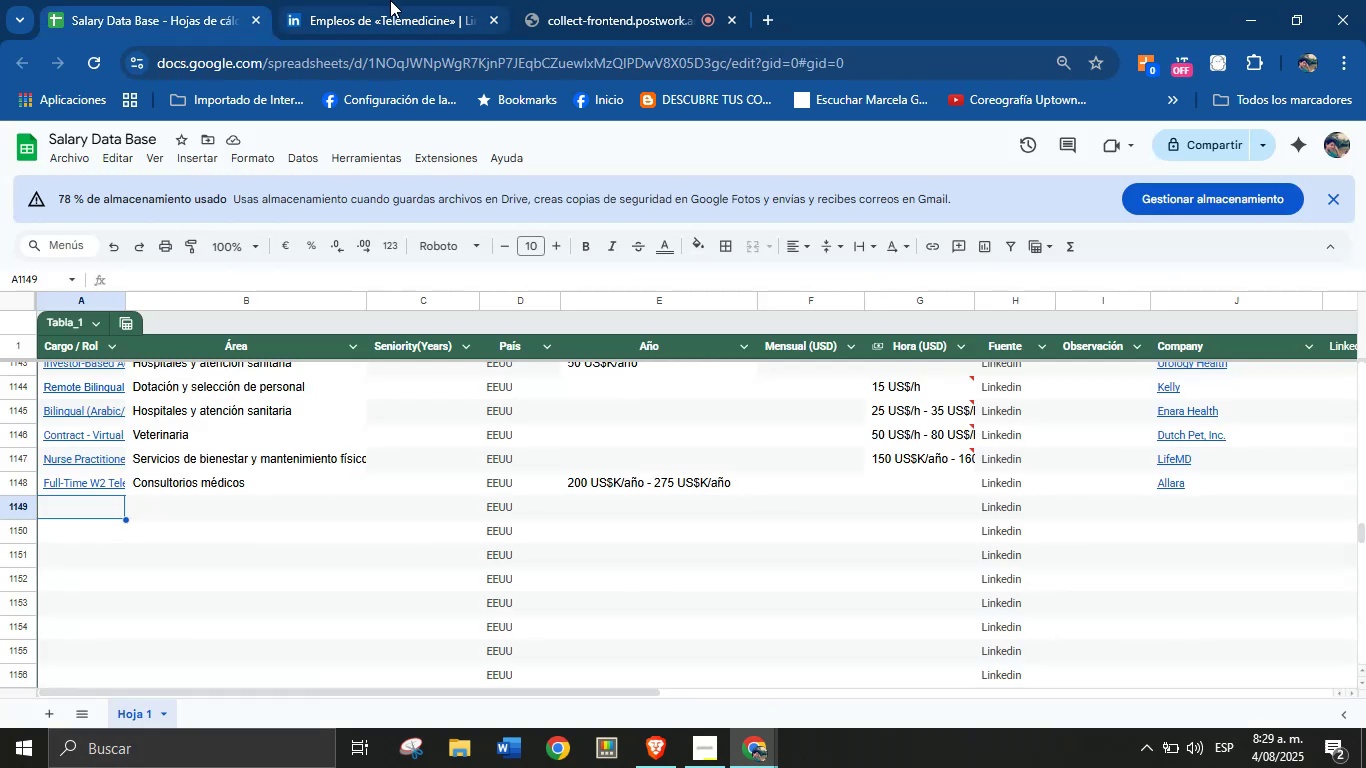 
left_click([390, 0])
 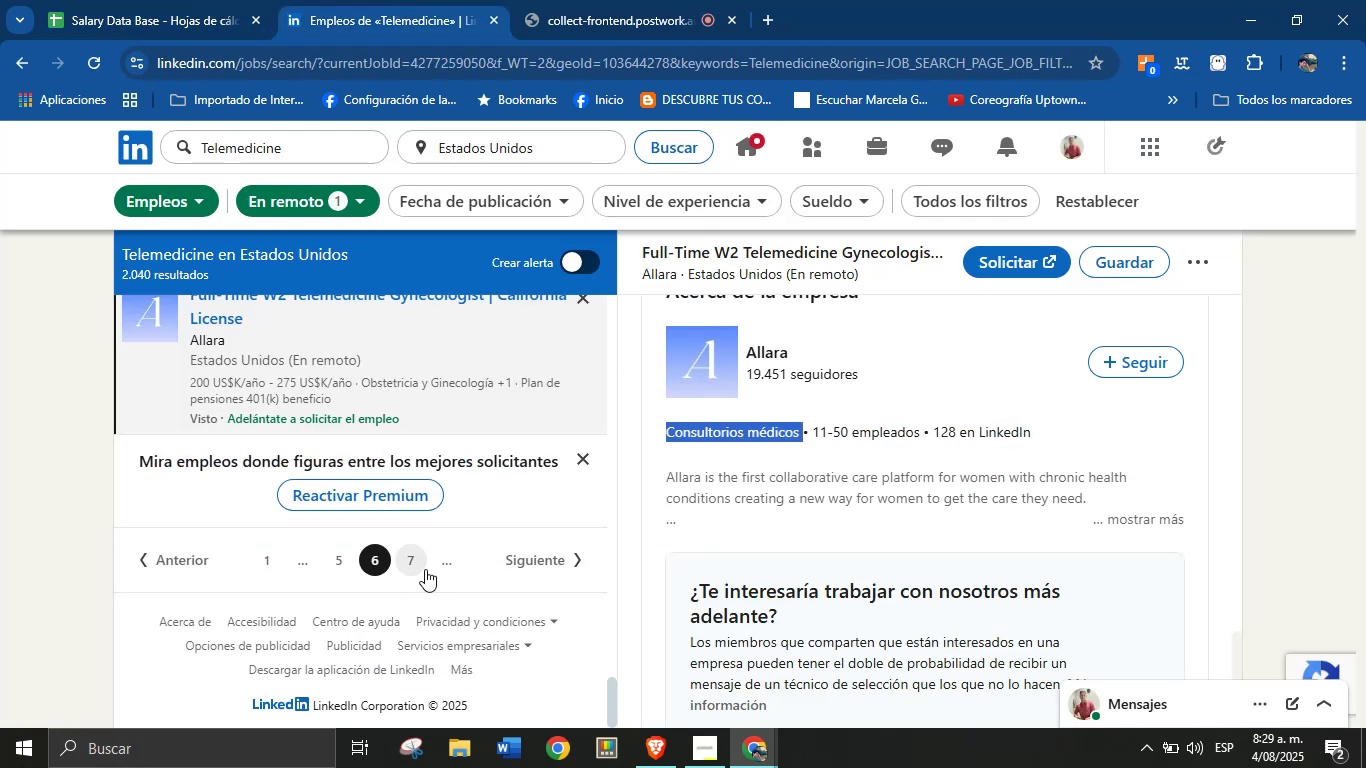 
left_click([421, 568])
 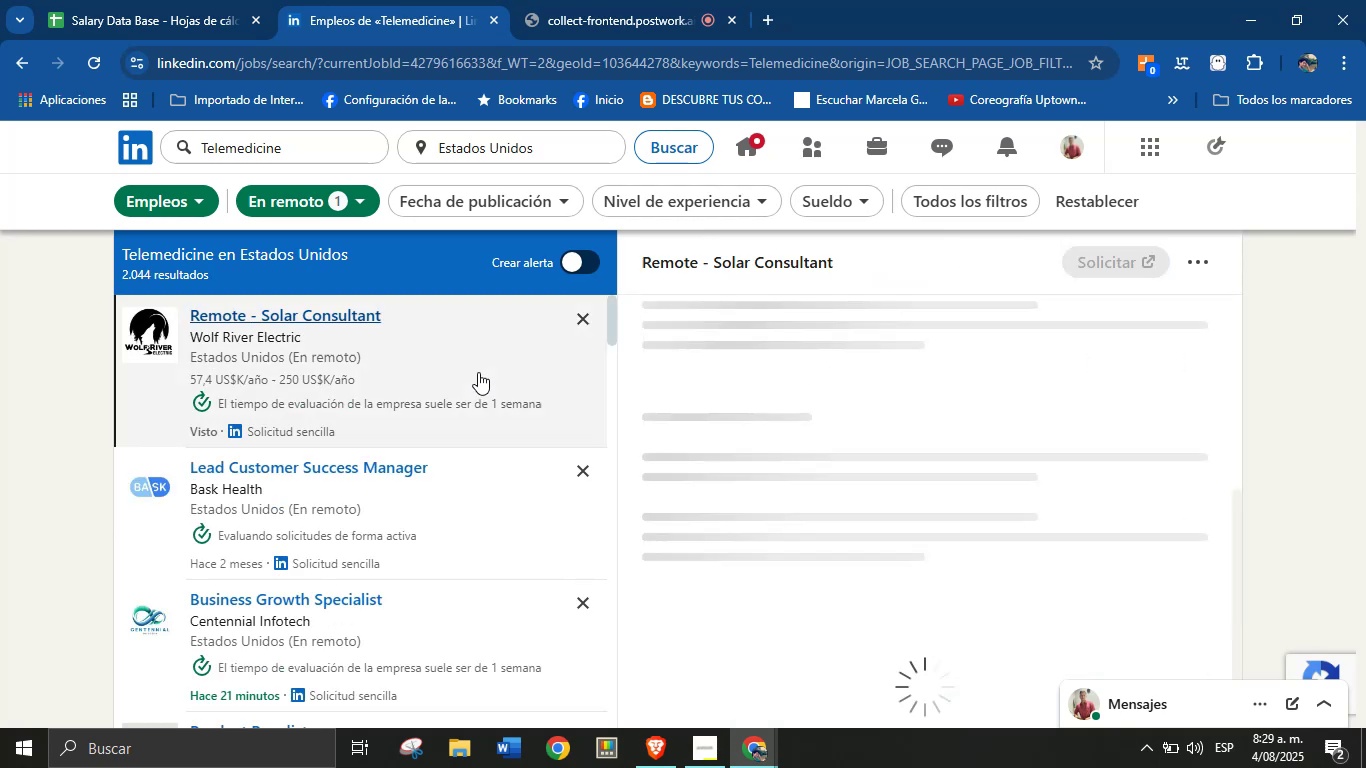 
wait(5.07)
 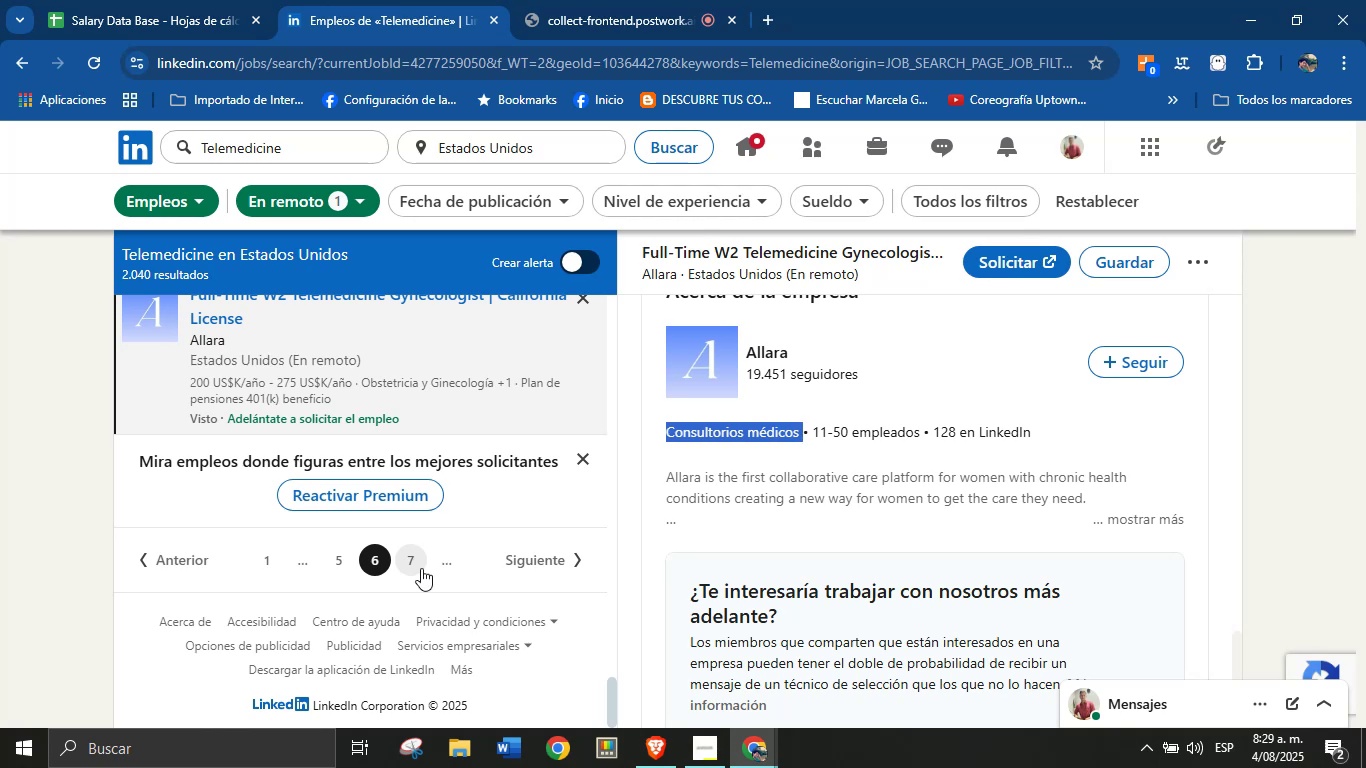 
left_click([300, 312])
 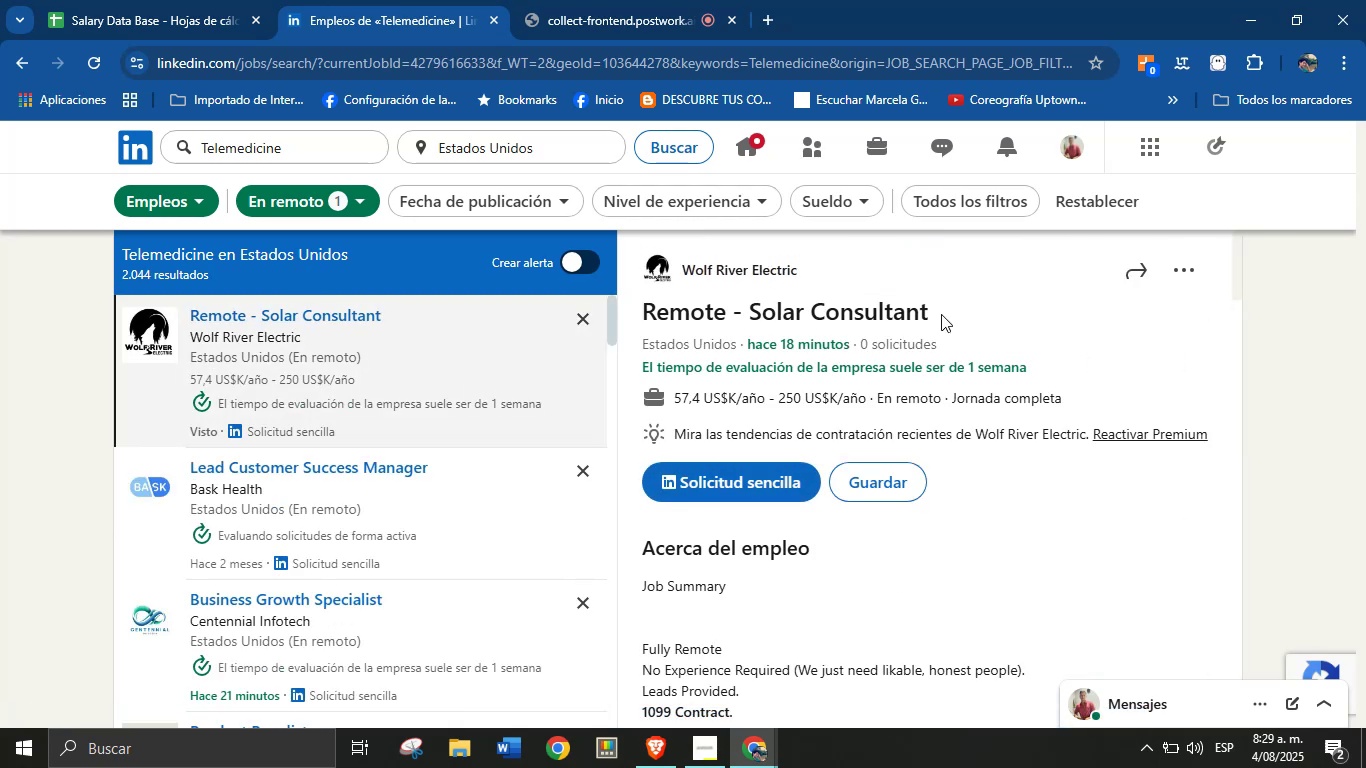 
wait(5.2)
 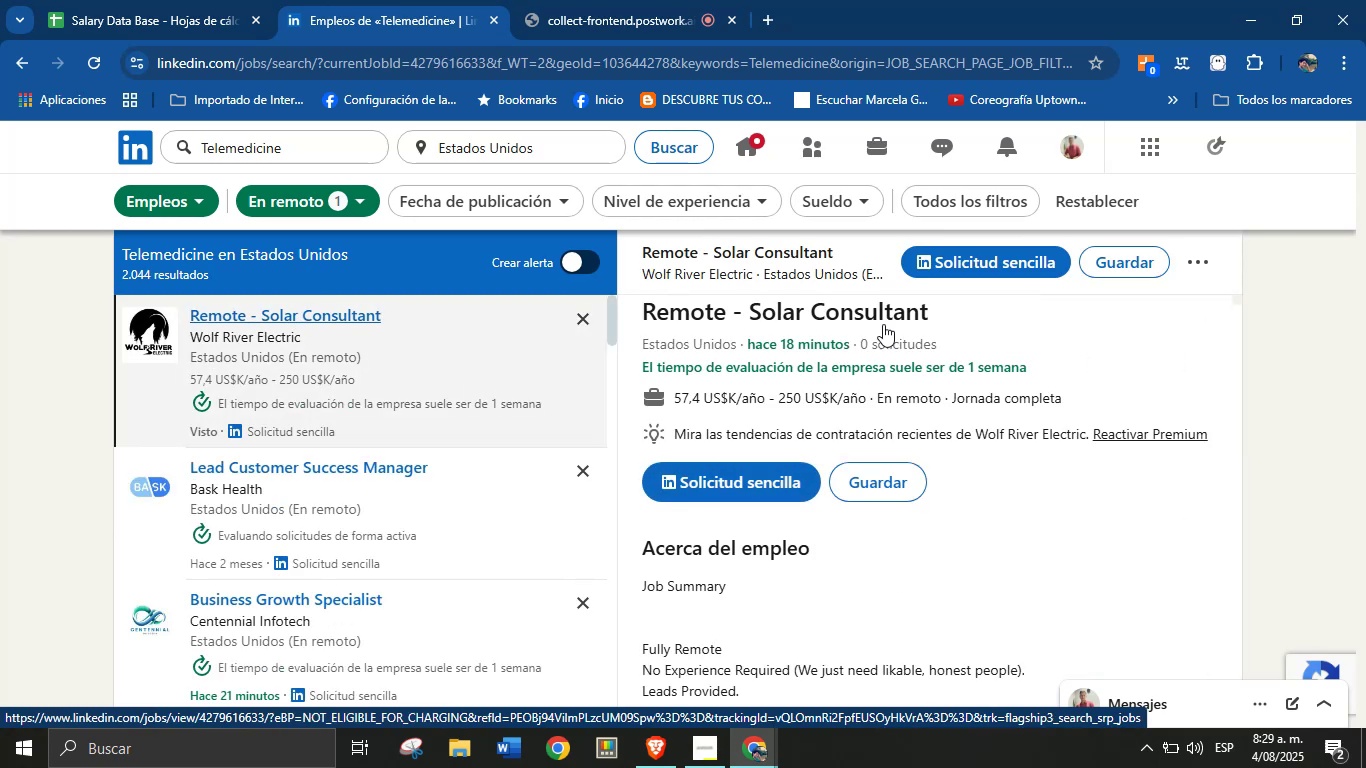 
left_click([836, 269])
 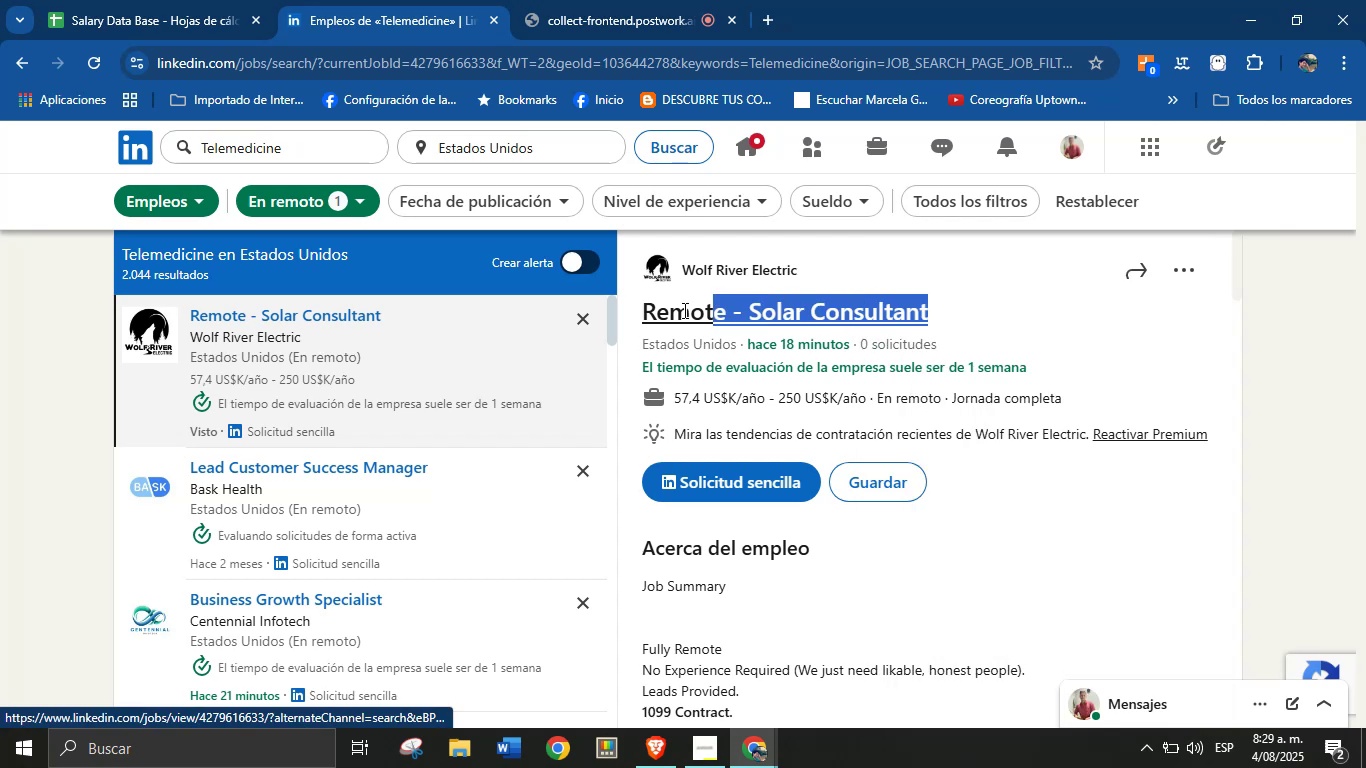 
key(Control+C)
 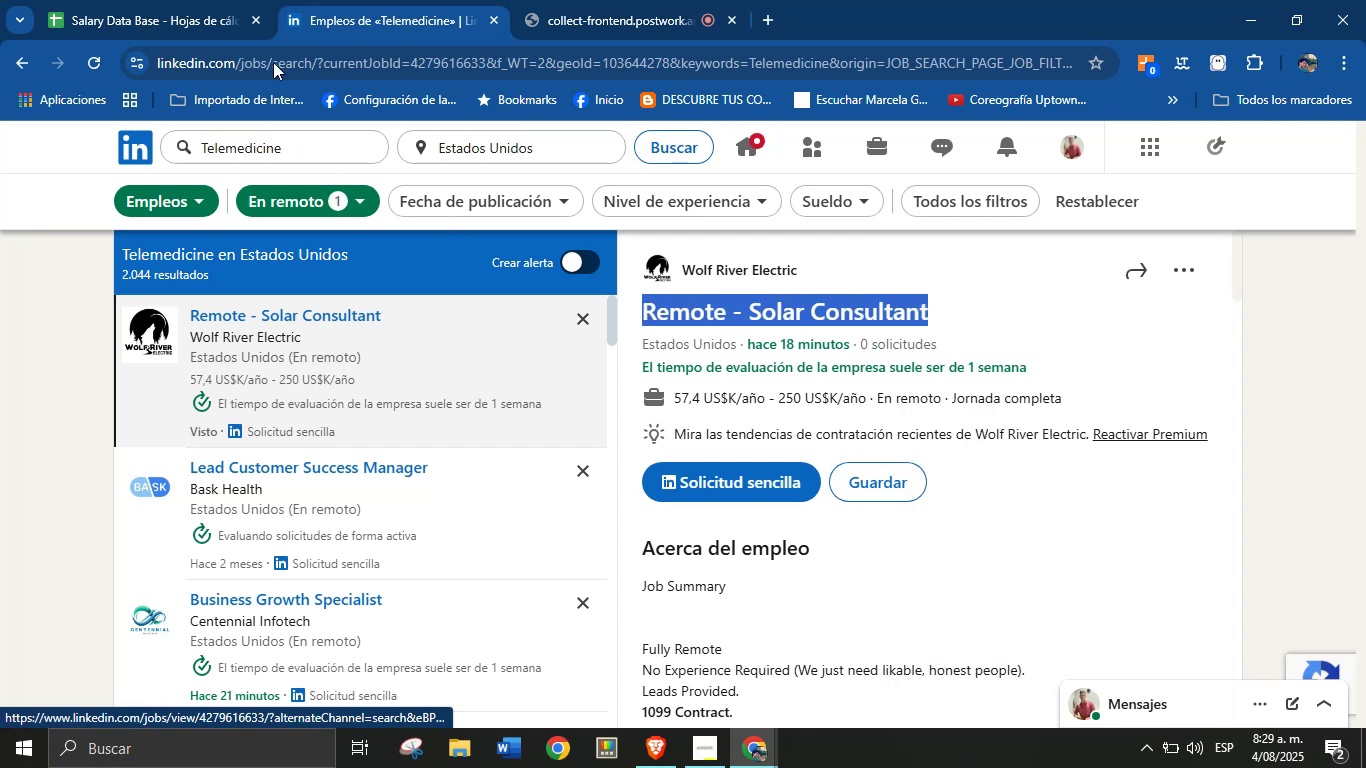 
left_click([195, 0])
 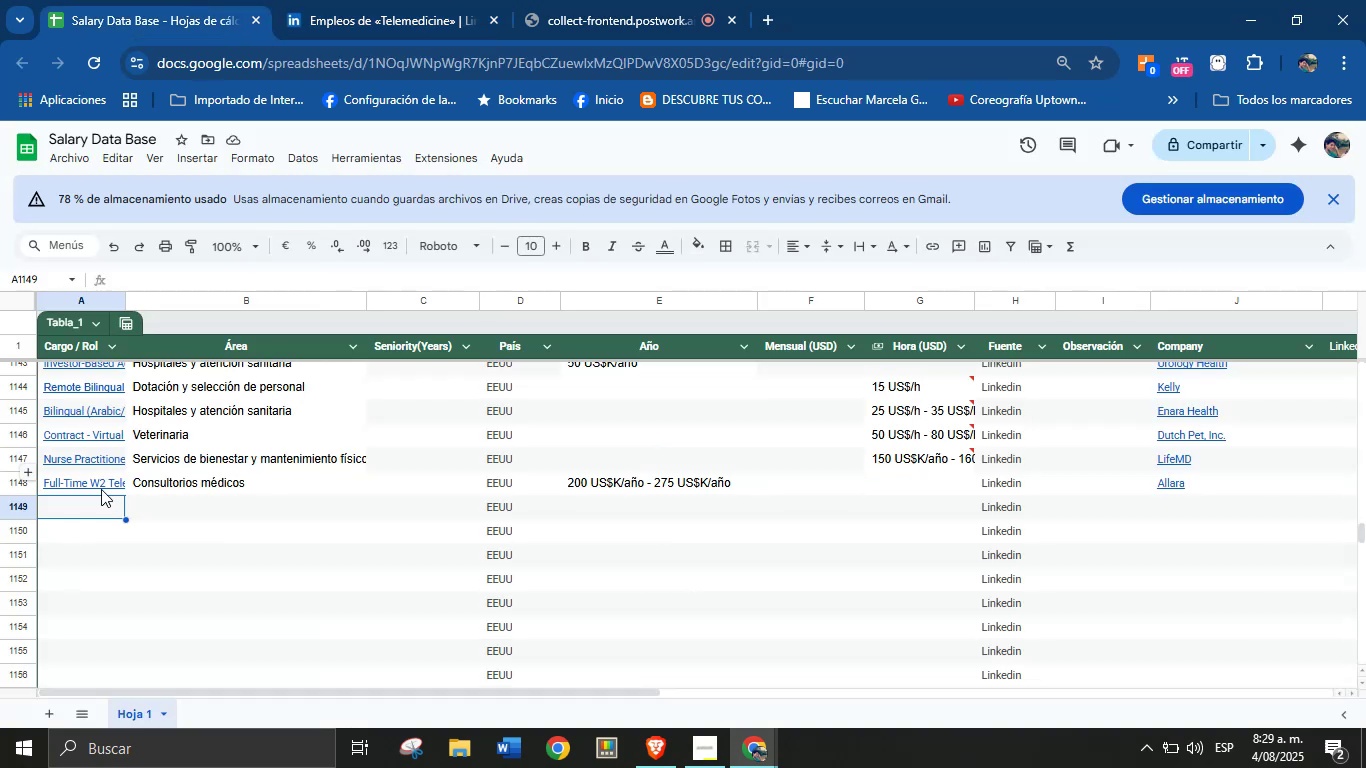 
hold_key(key=ControlLeft, duration=0.47)
left_click([97, 505])
 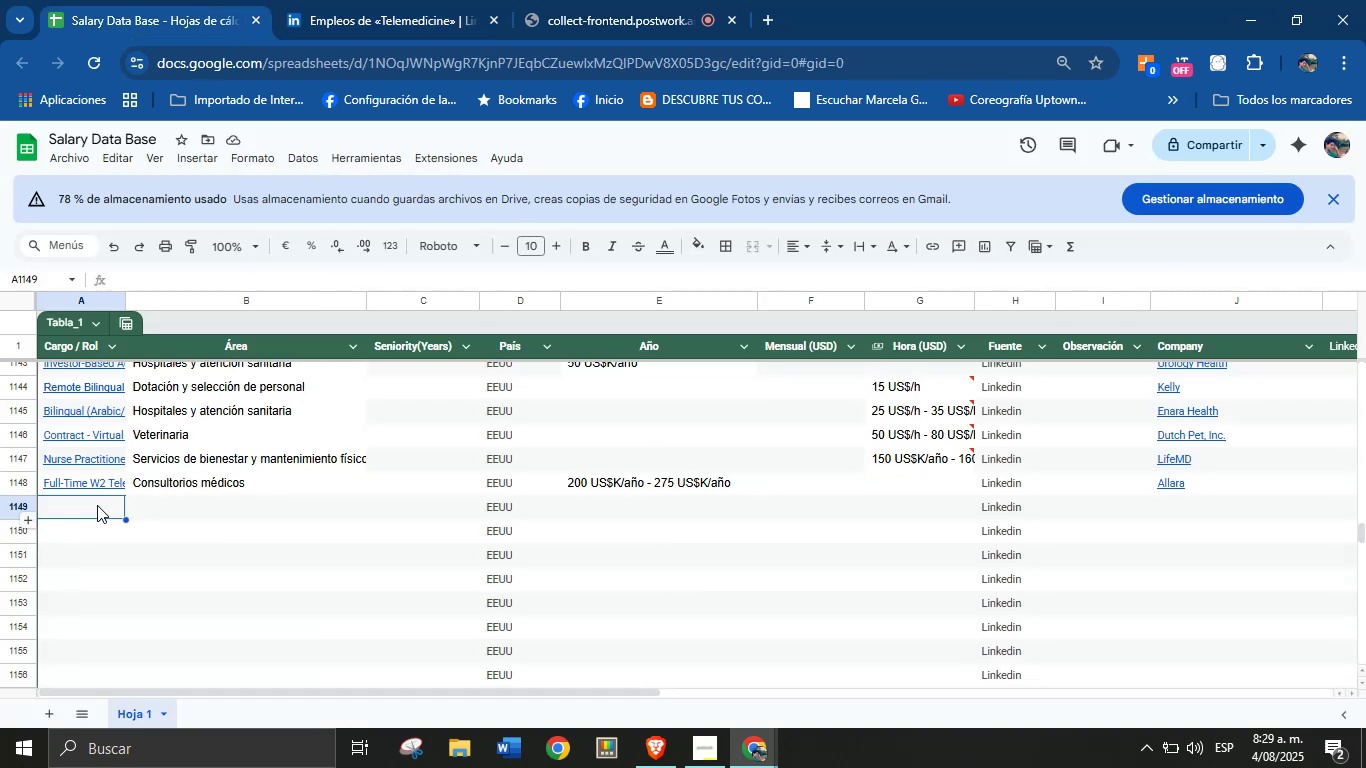 
hold_key(key=V, duration=8.1)
 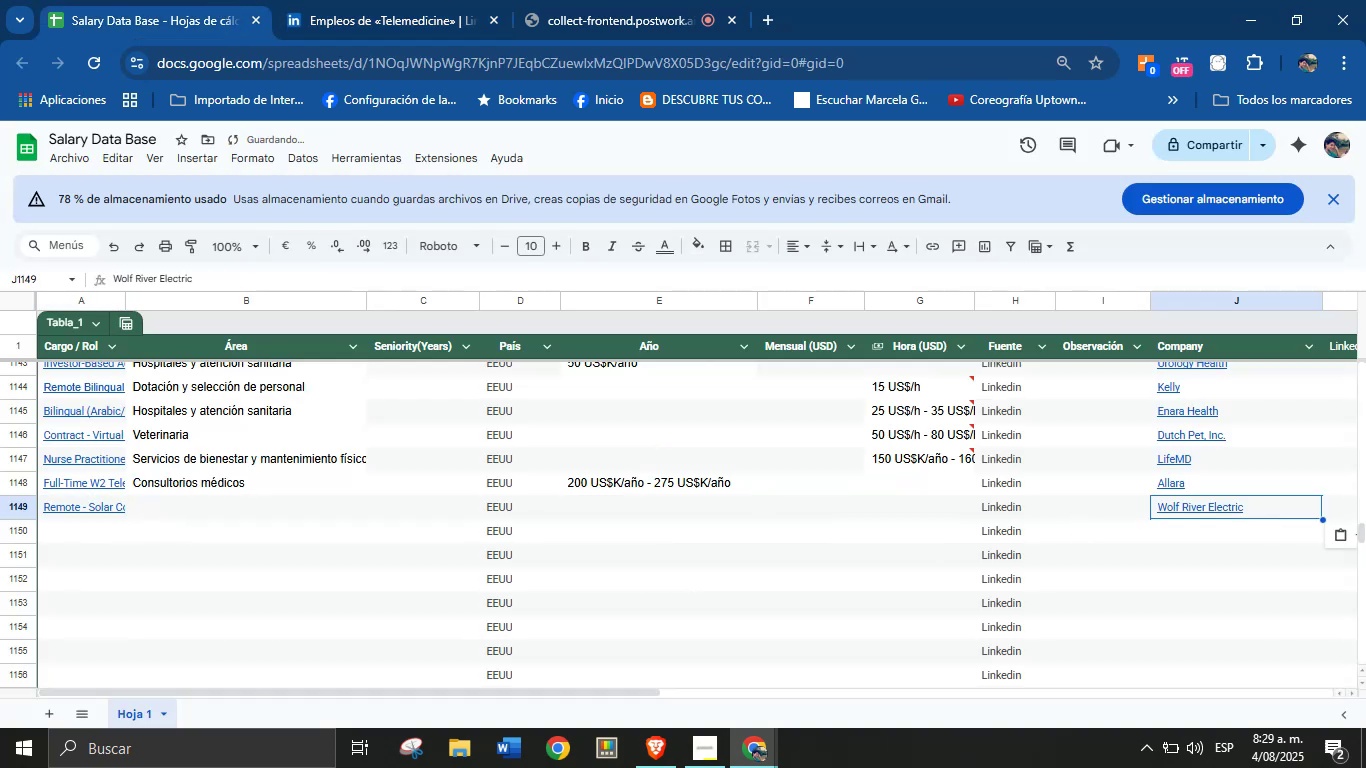 
left_click([376, 0])
 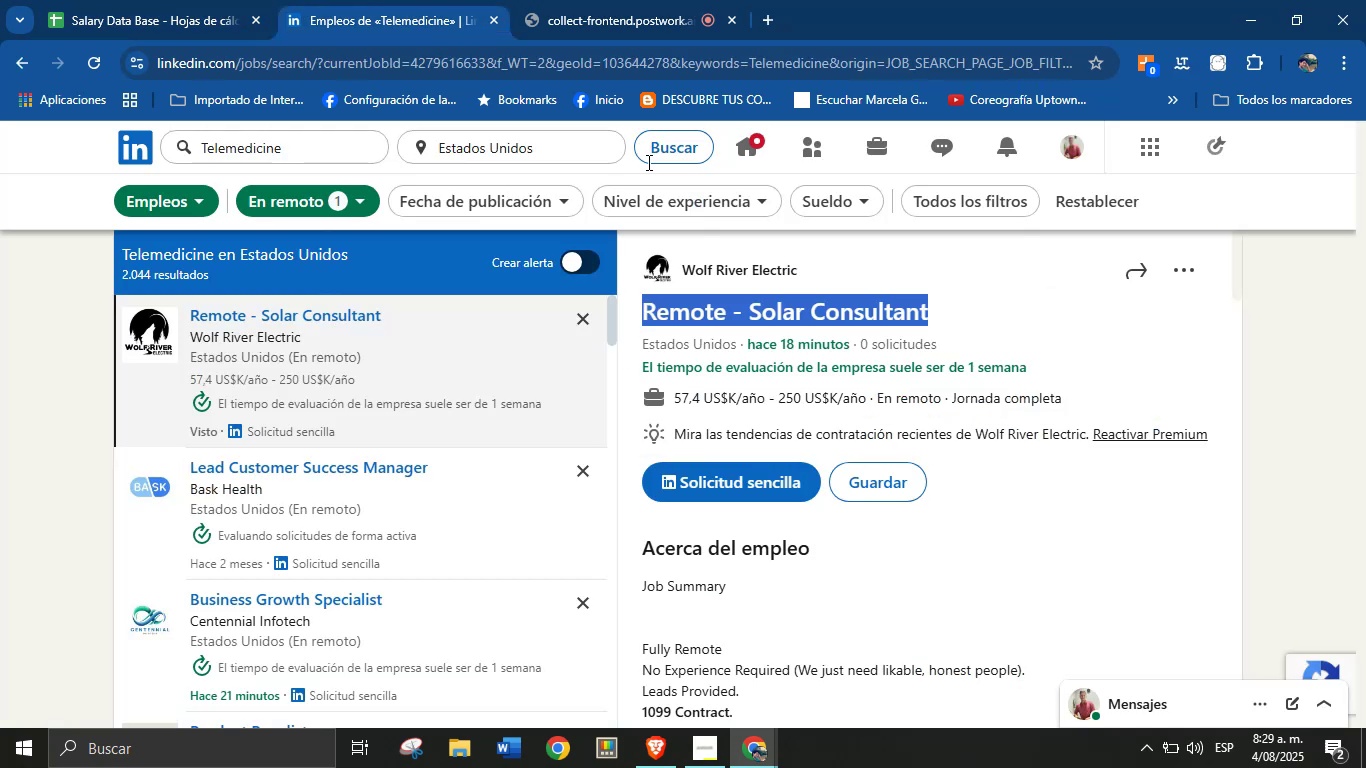 
left_click([909, 266])
 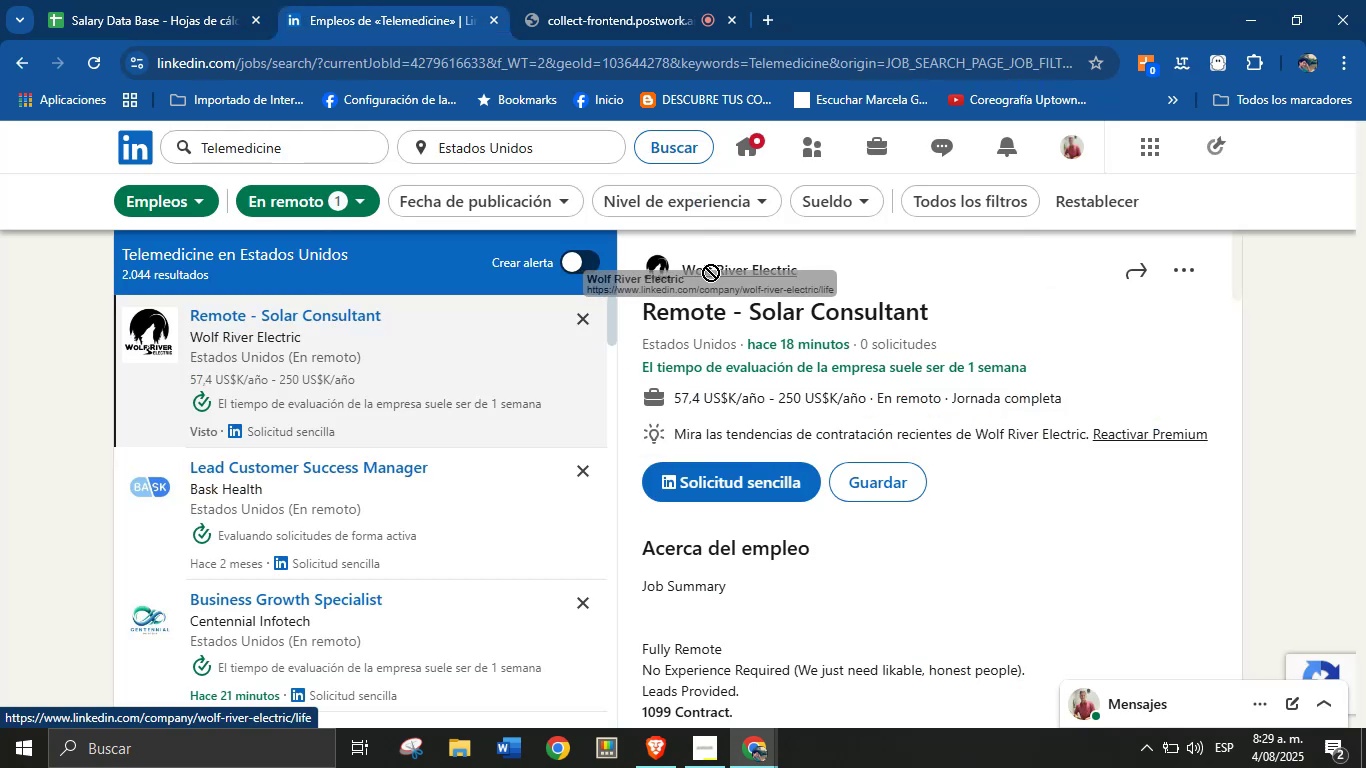 
left_click([845, 283])
 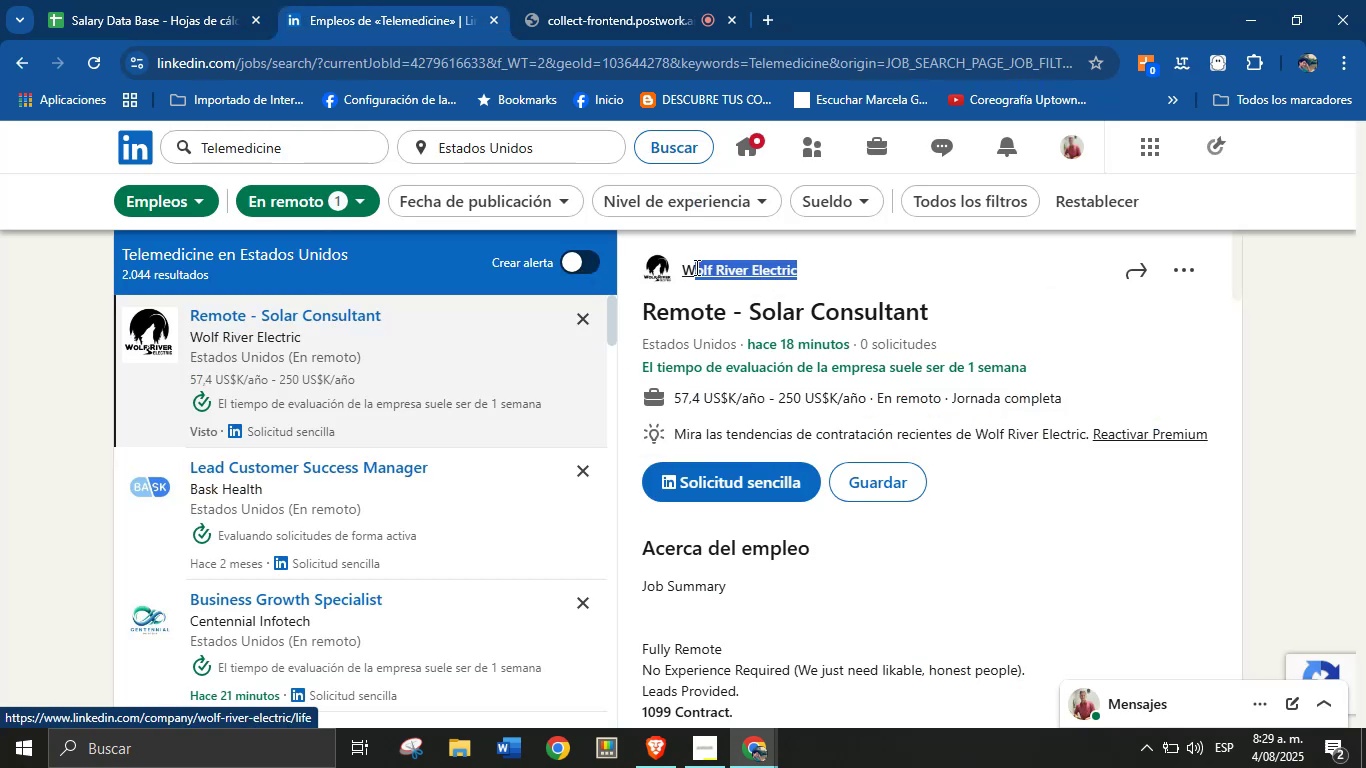 
key(Control+C)
 